 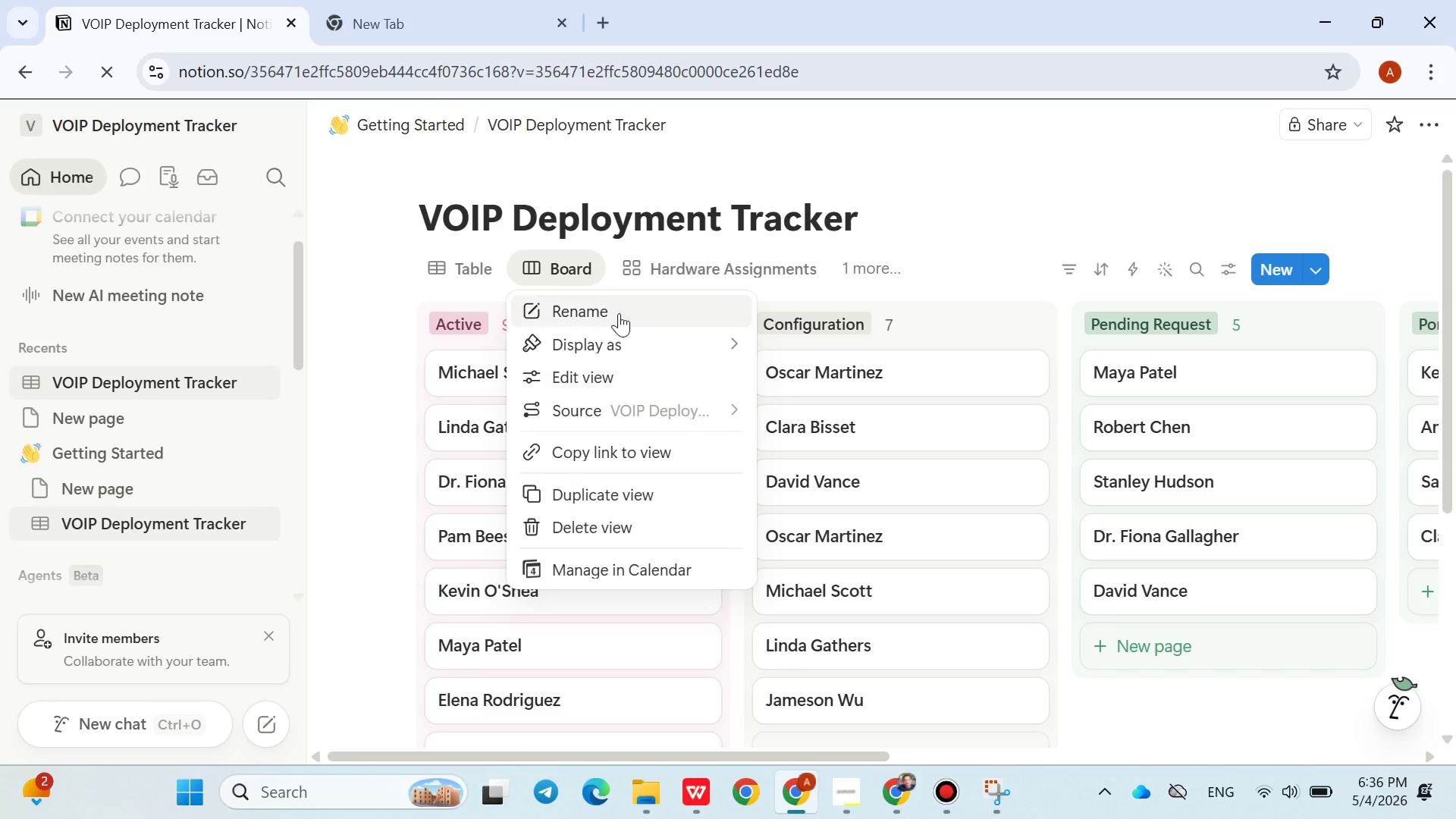 
left_click([598, 314])
 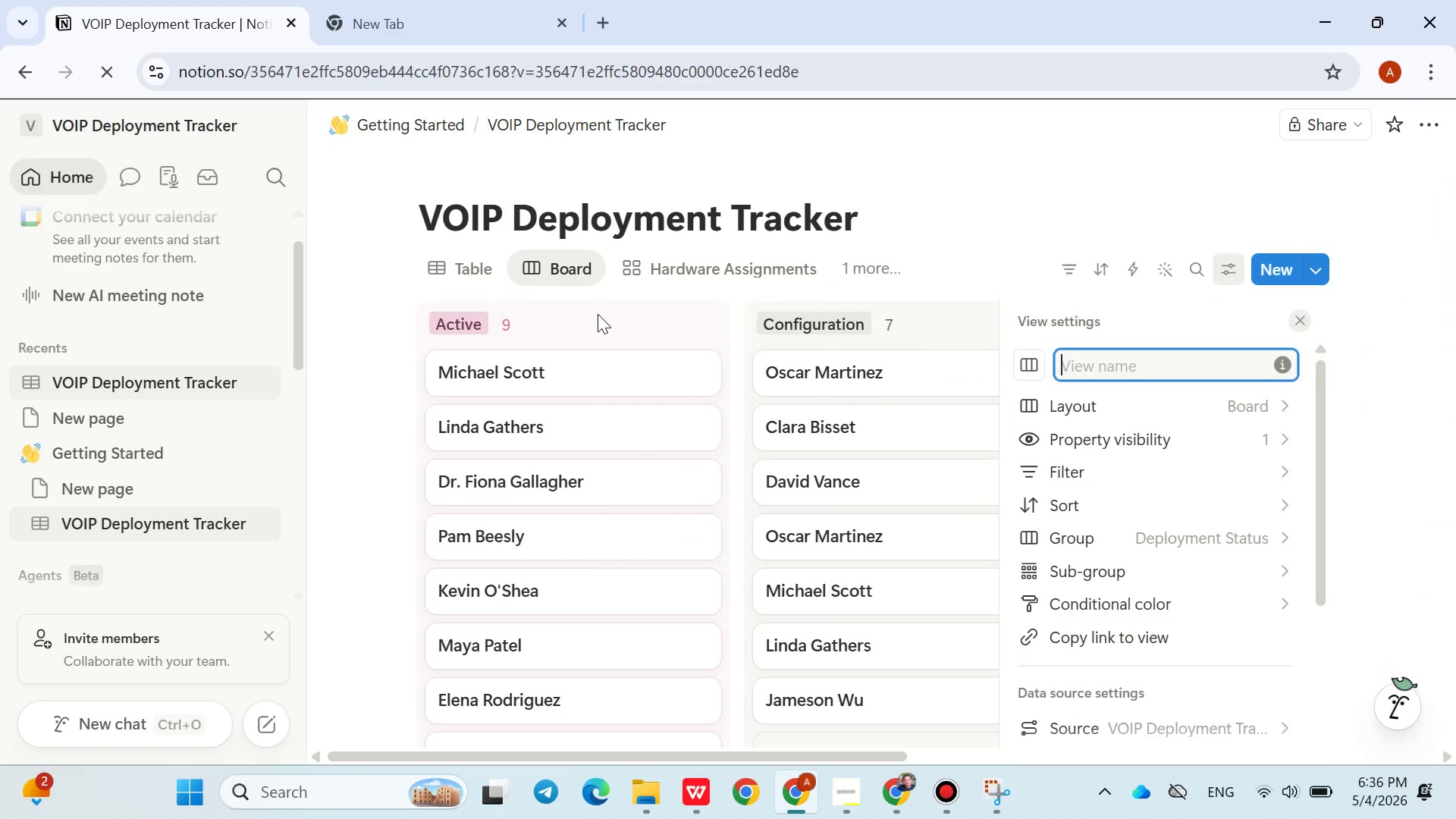 
key(Control+V)
 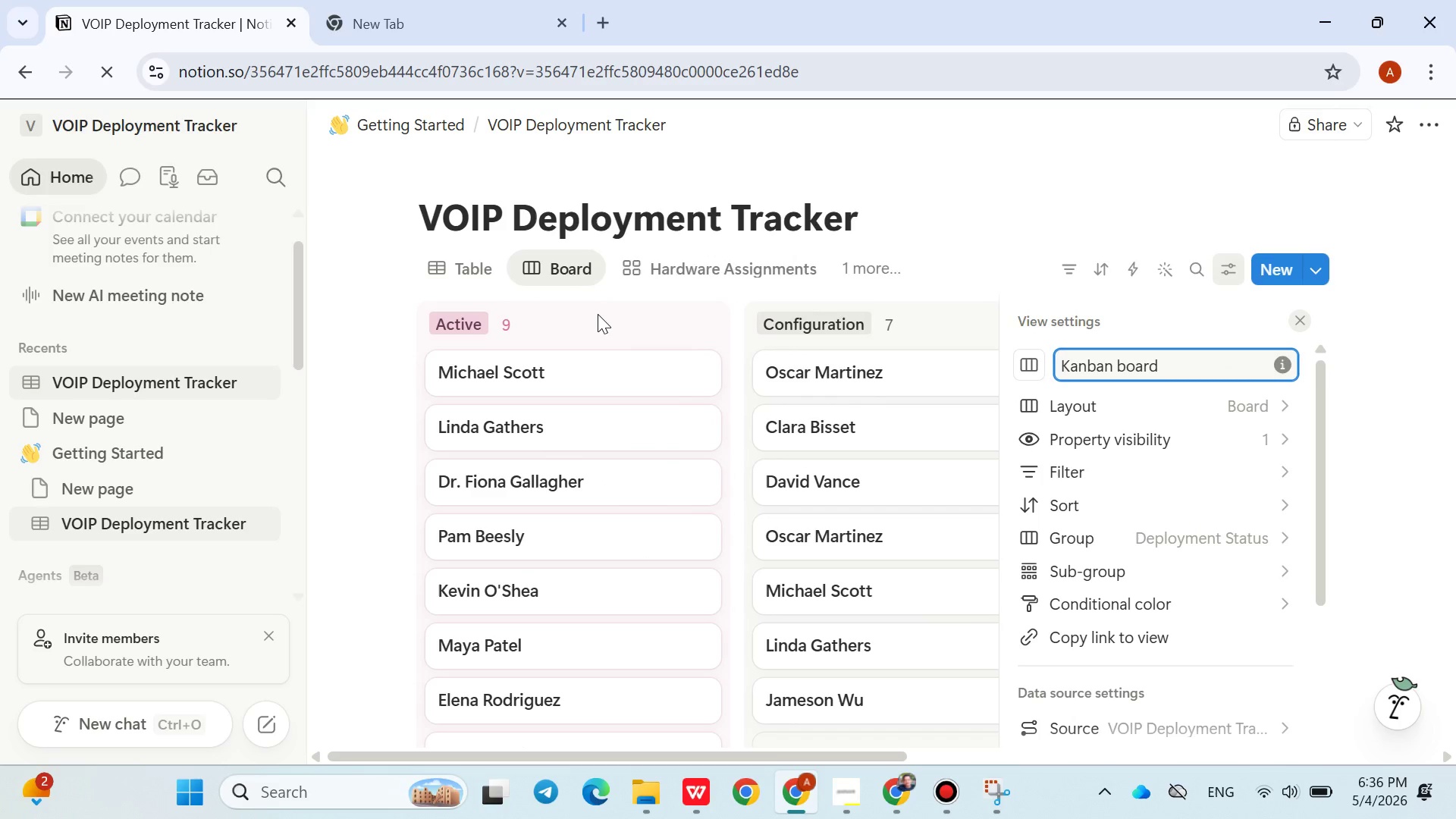 
key(Enter)
 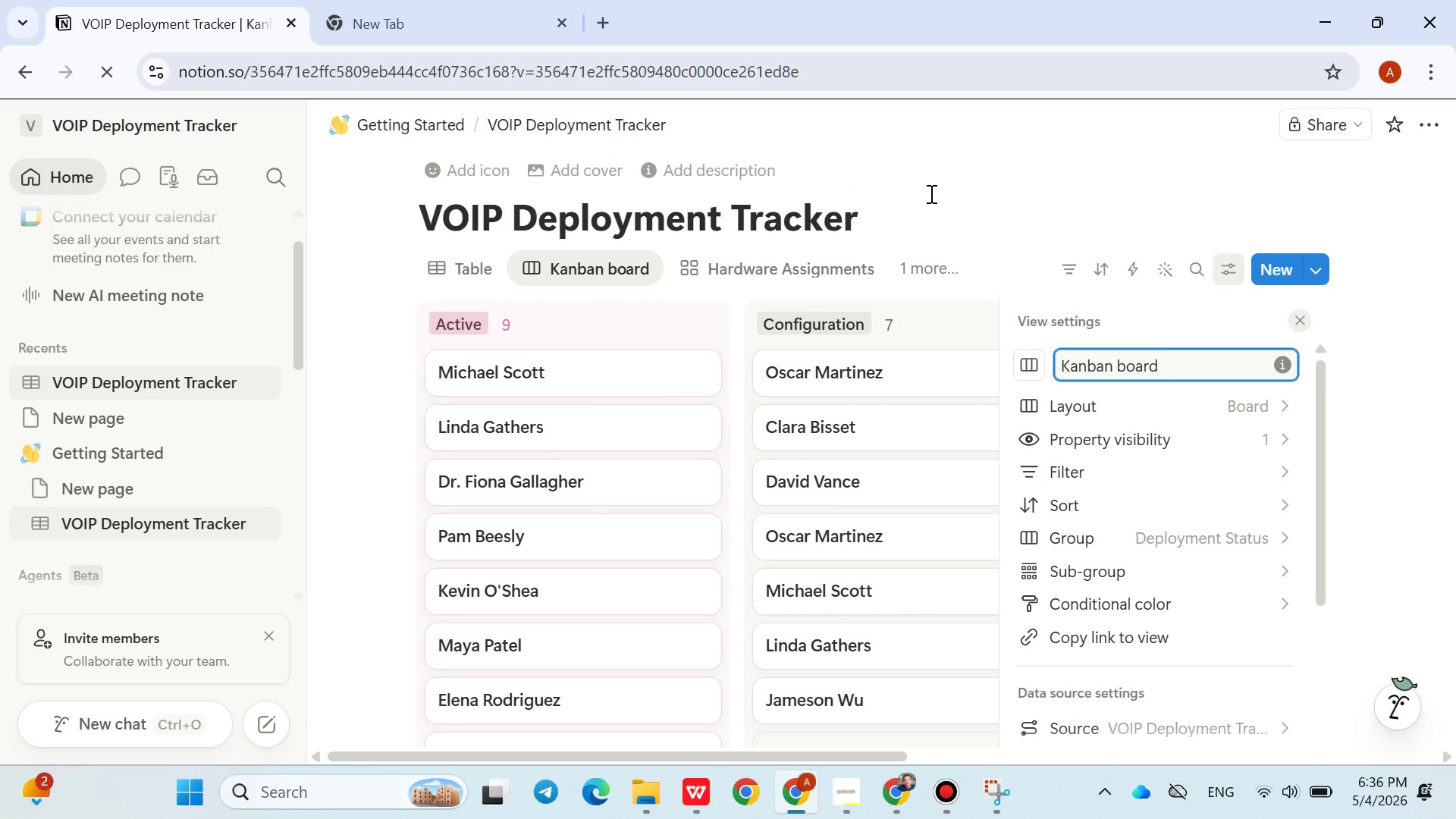 
left_click([928, 222])
 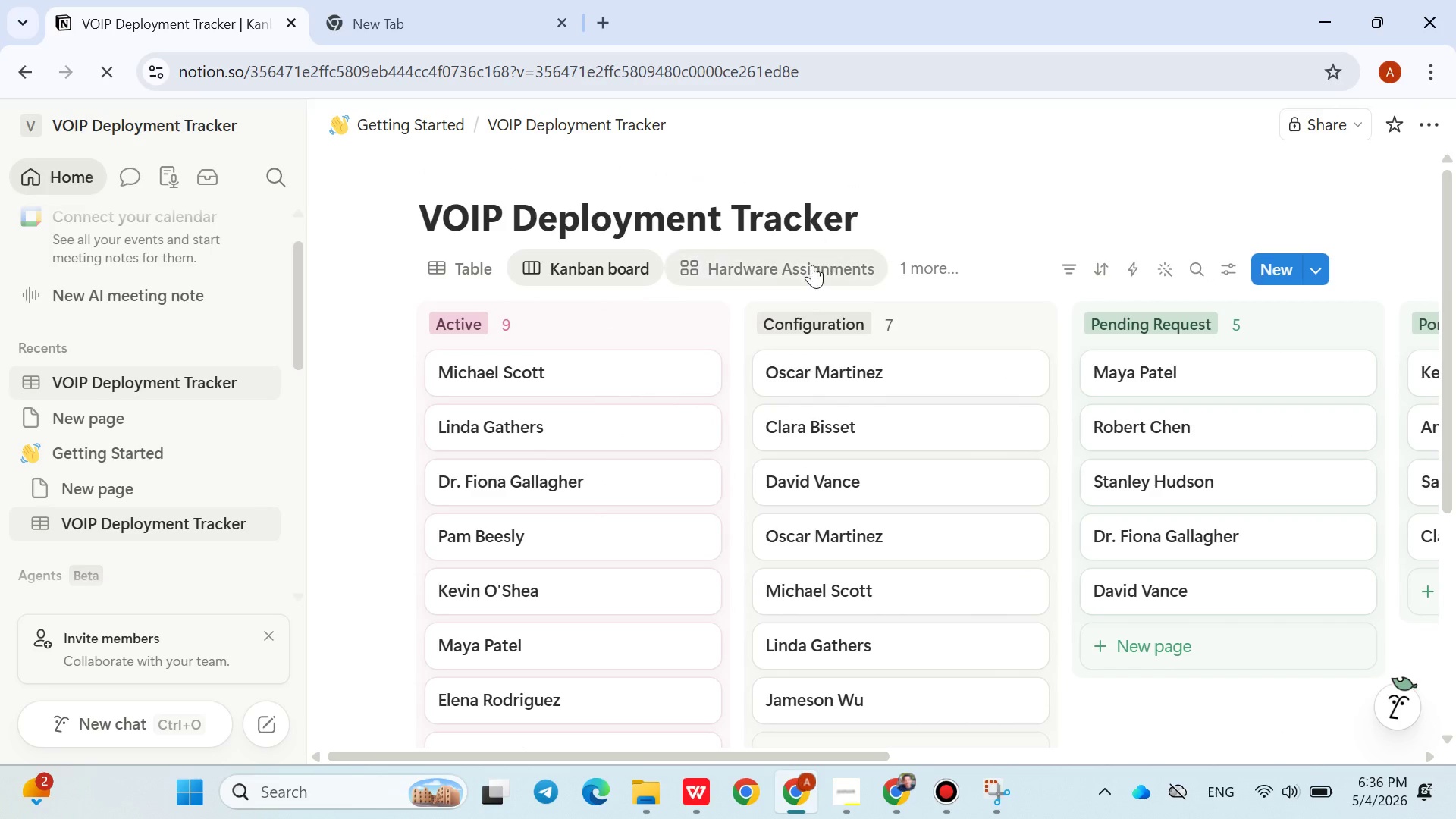 
mouse_move([795, 271])
 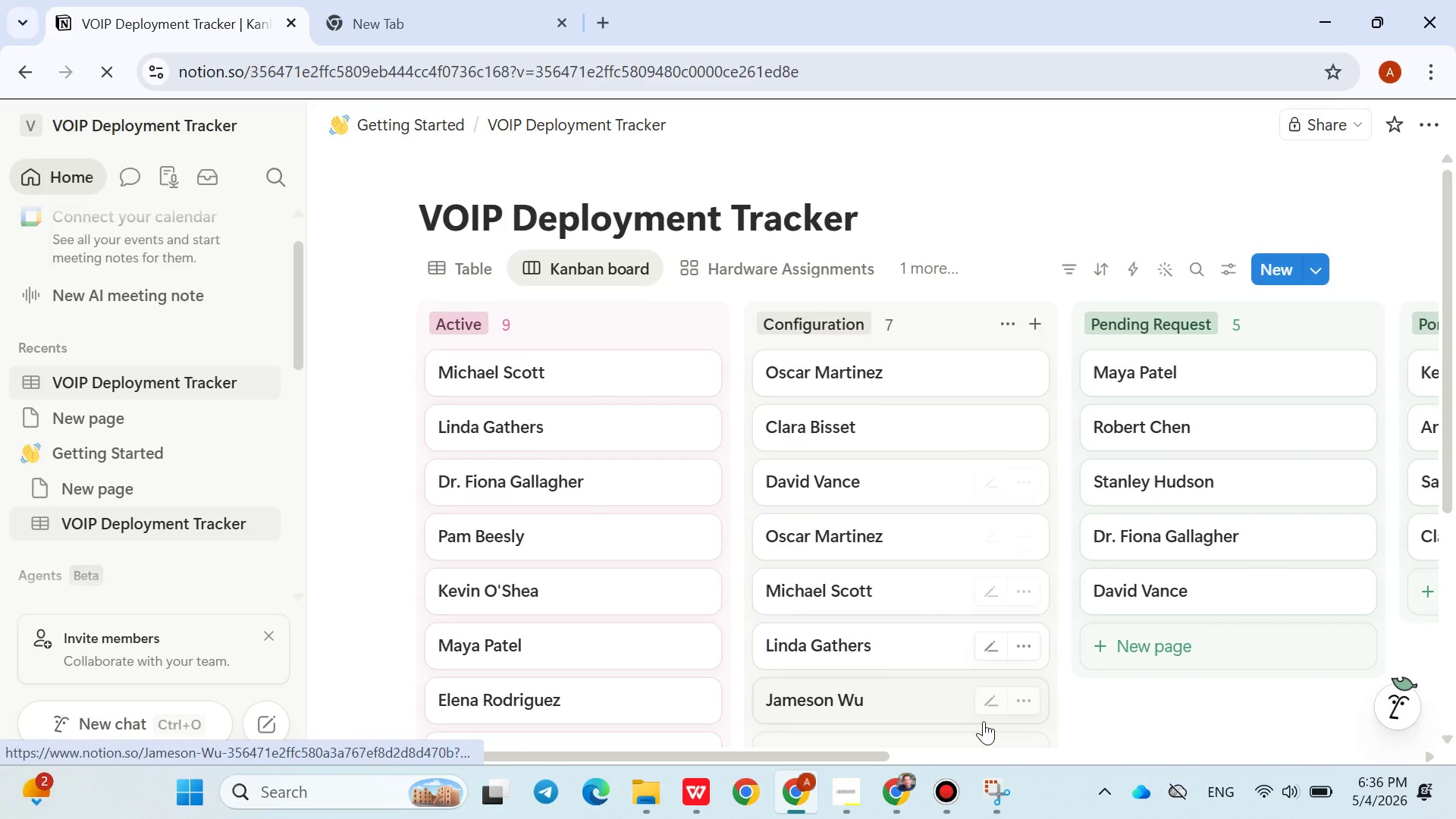 
mouse_move([1009, 643])
 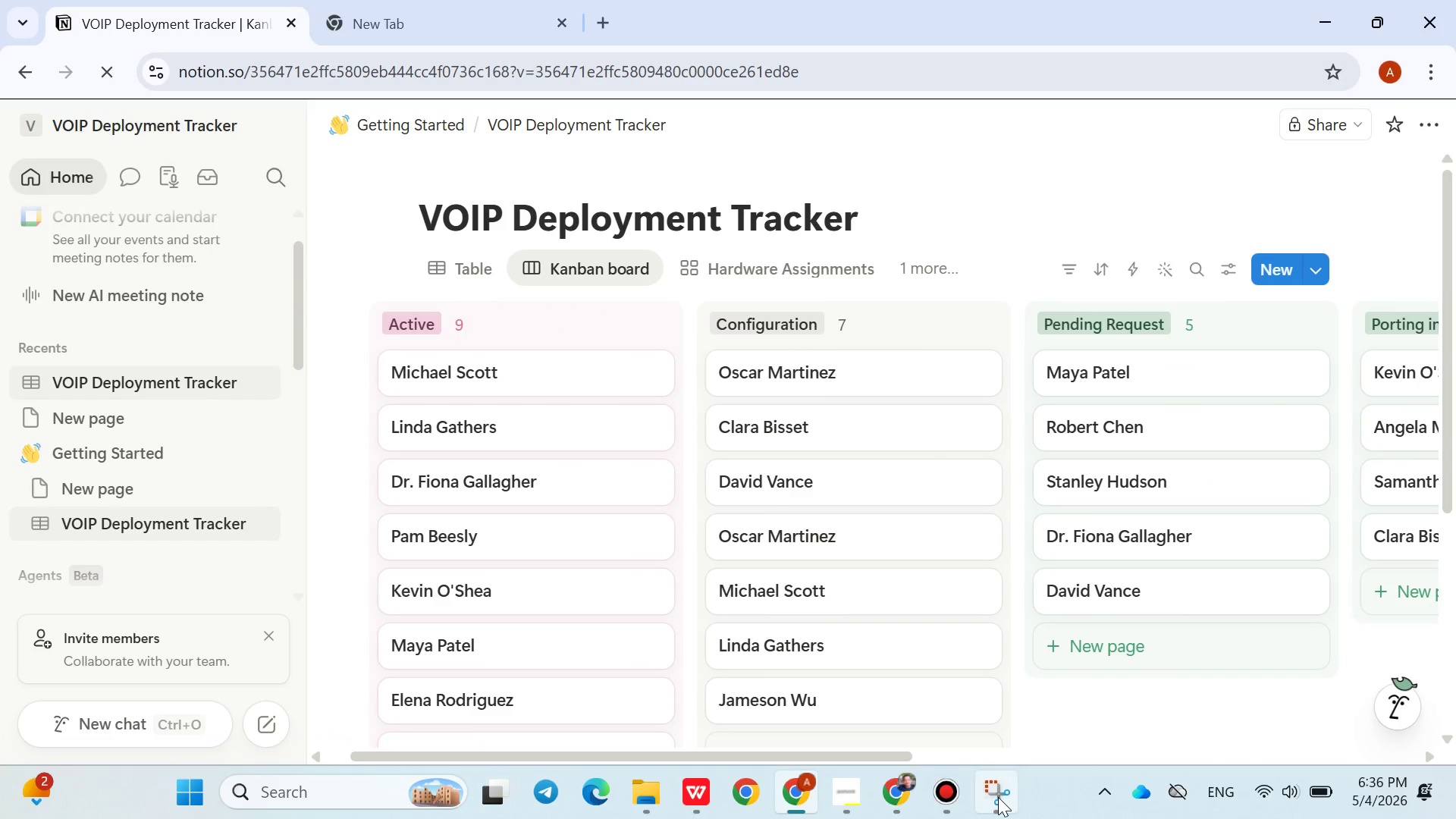 
left_click([998, 799])
 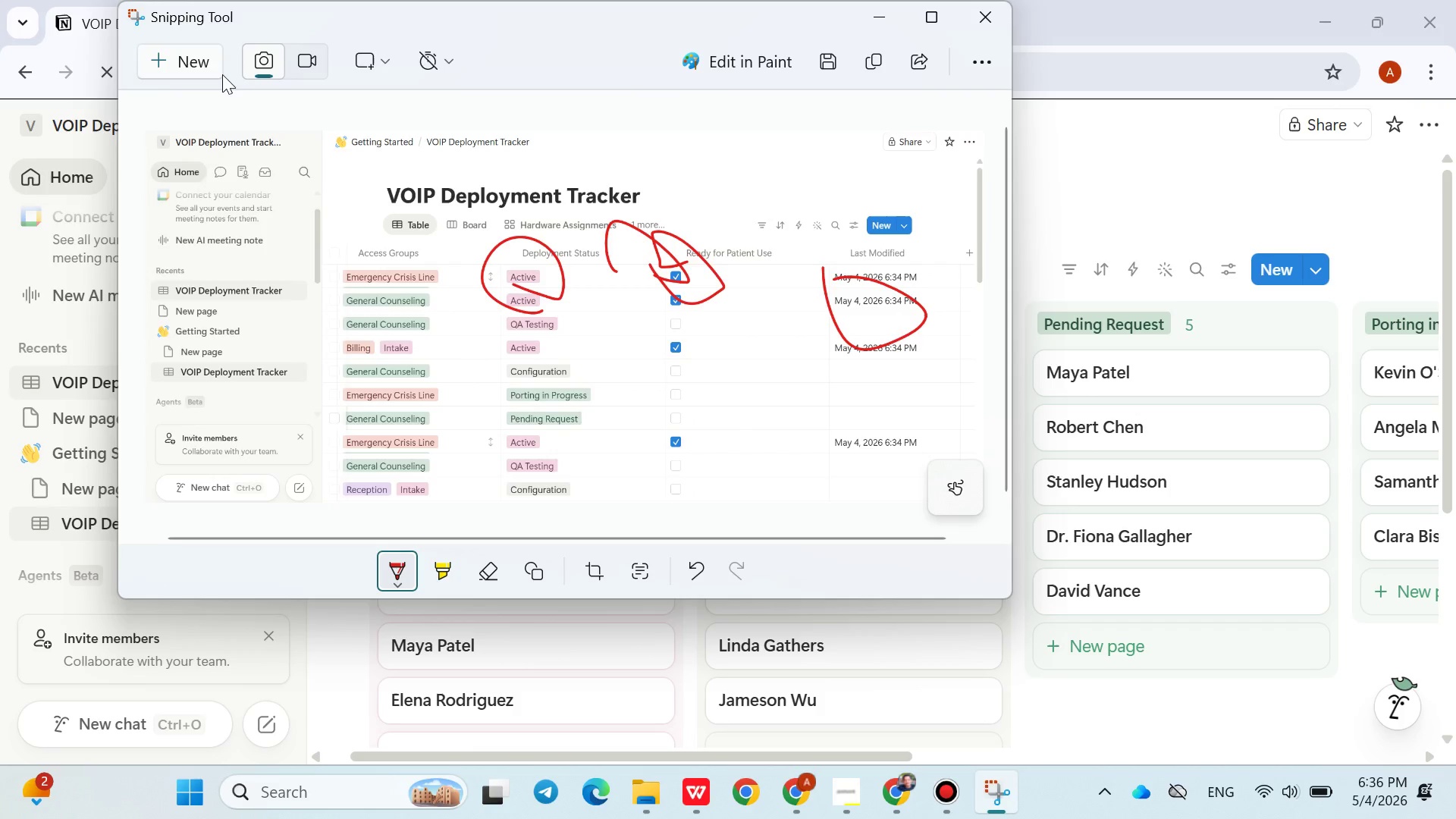 
left_click([201, 66])
 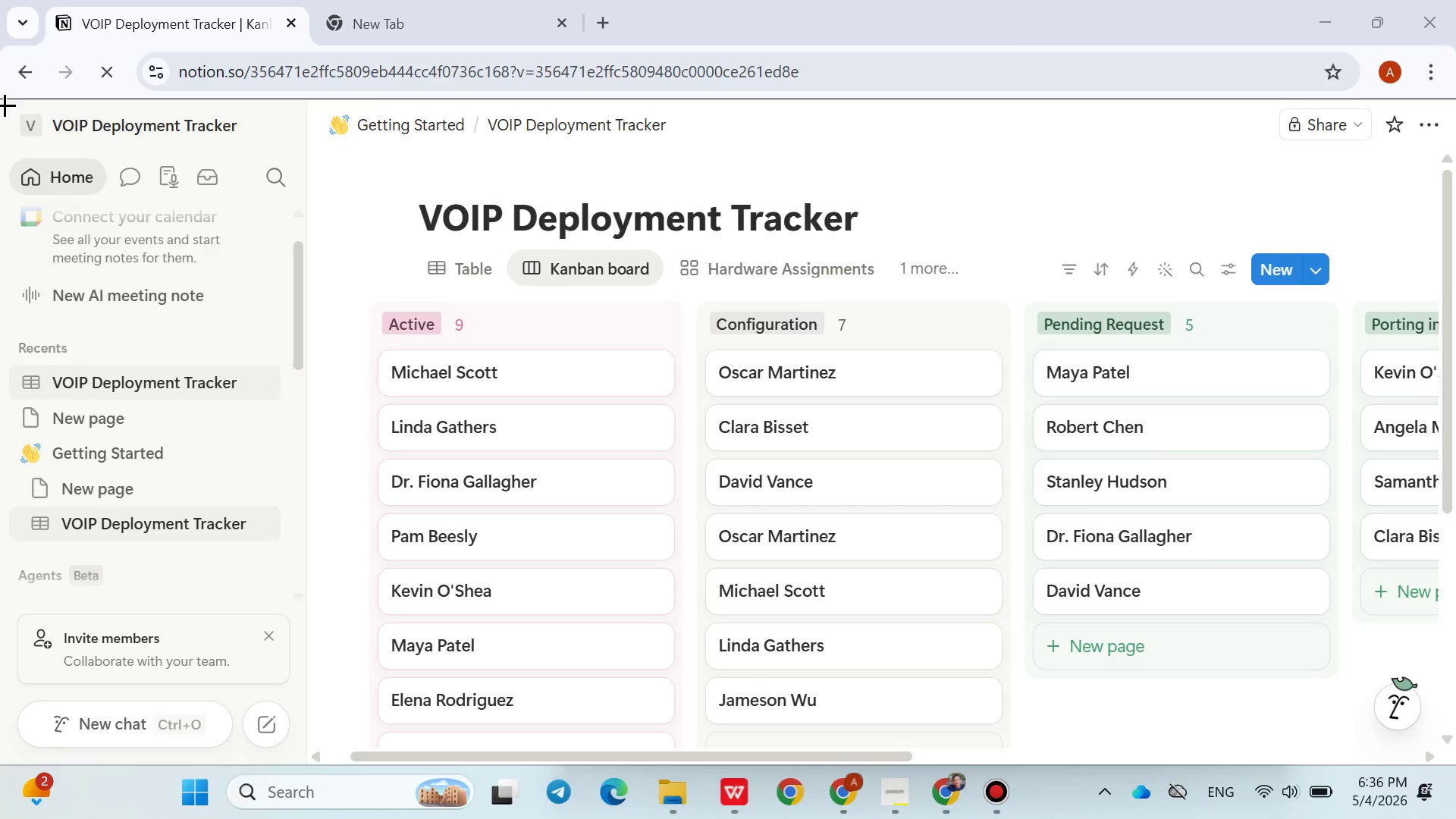 
left_click_drag(start_coordinate=[5, 105], to_coordinate=[1440, 750])
 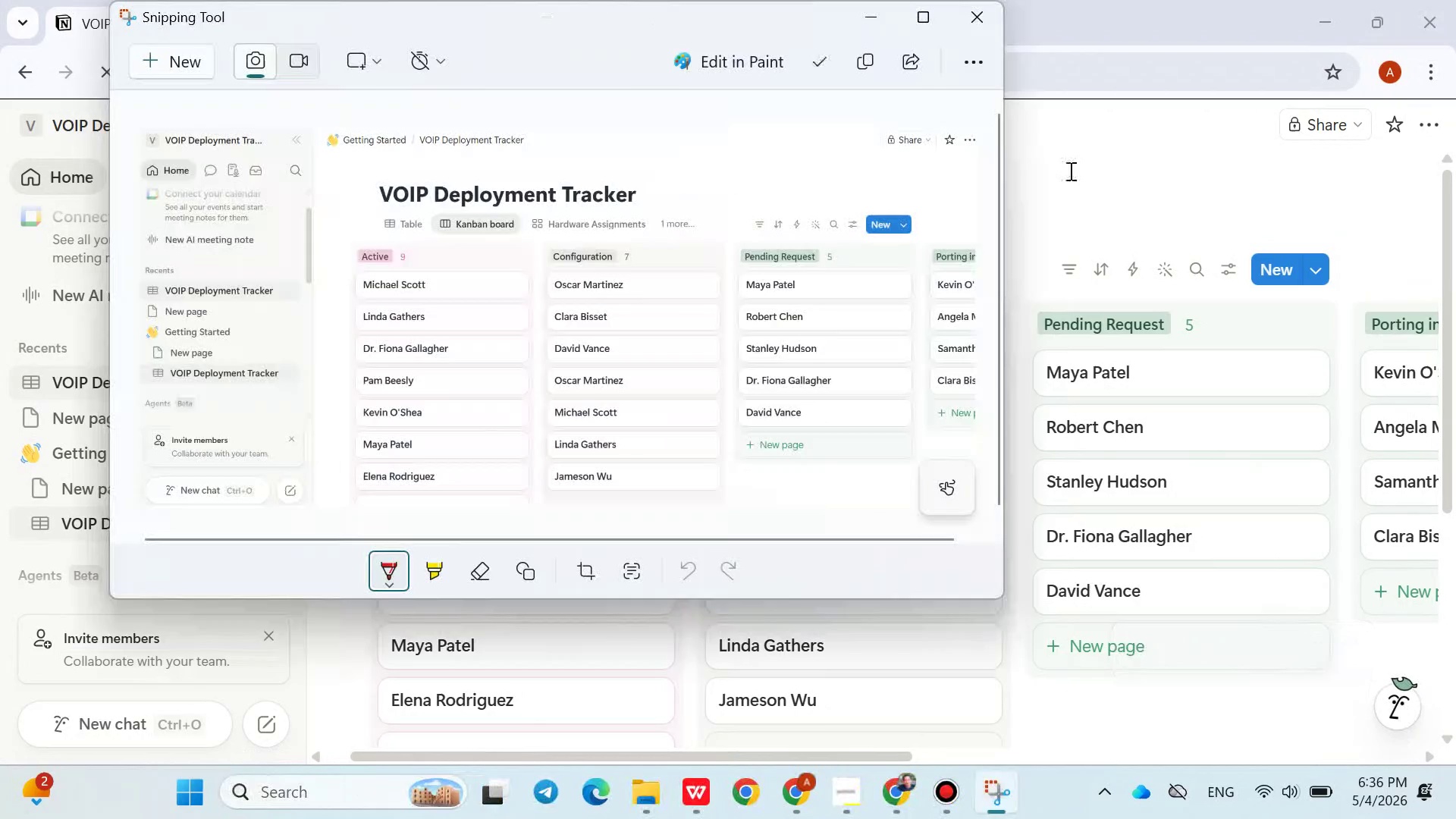 
left_click([861, 55])
 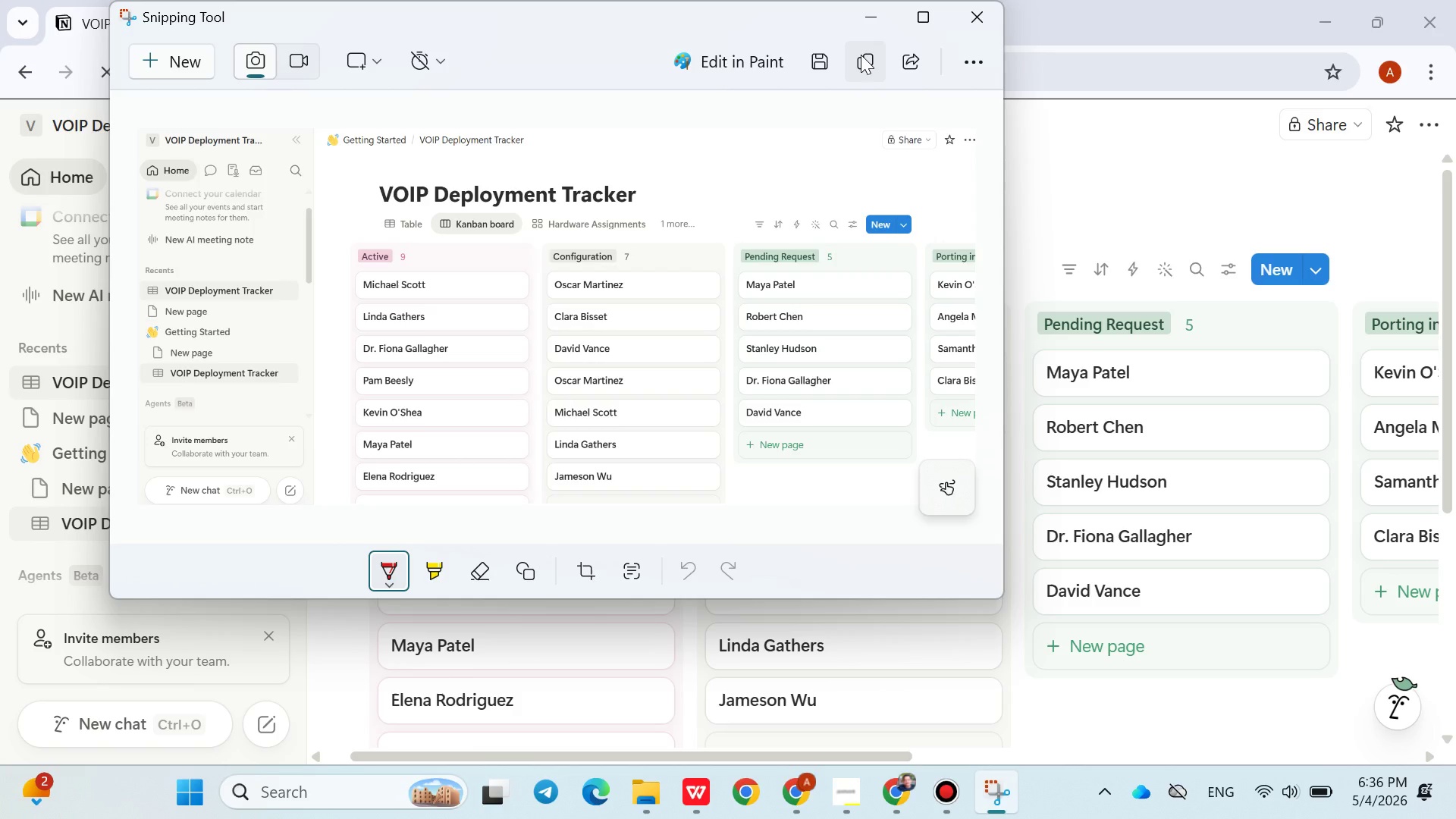 
wait(7.88)
 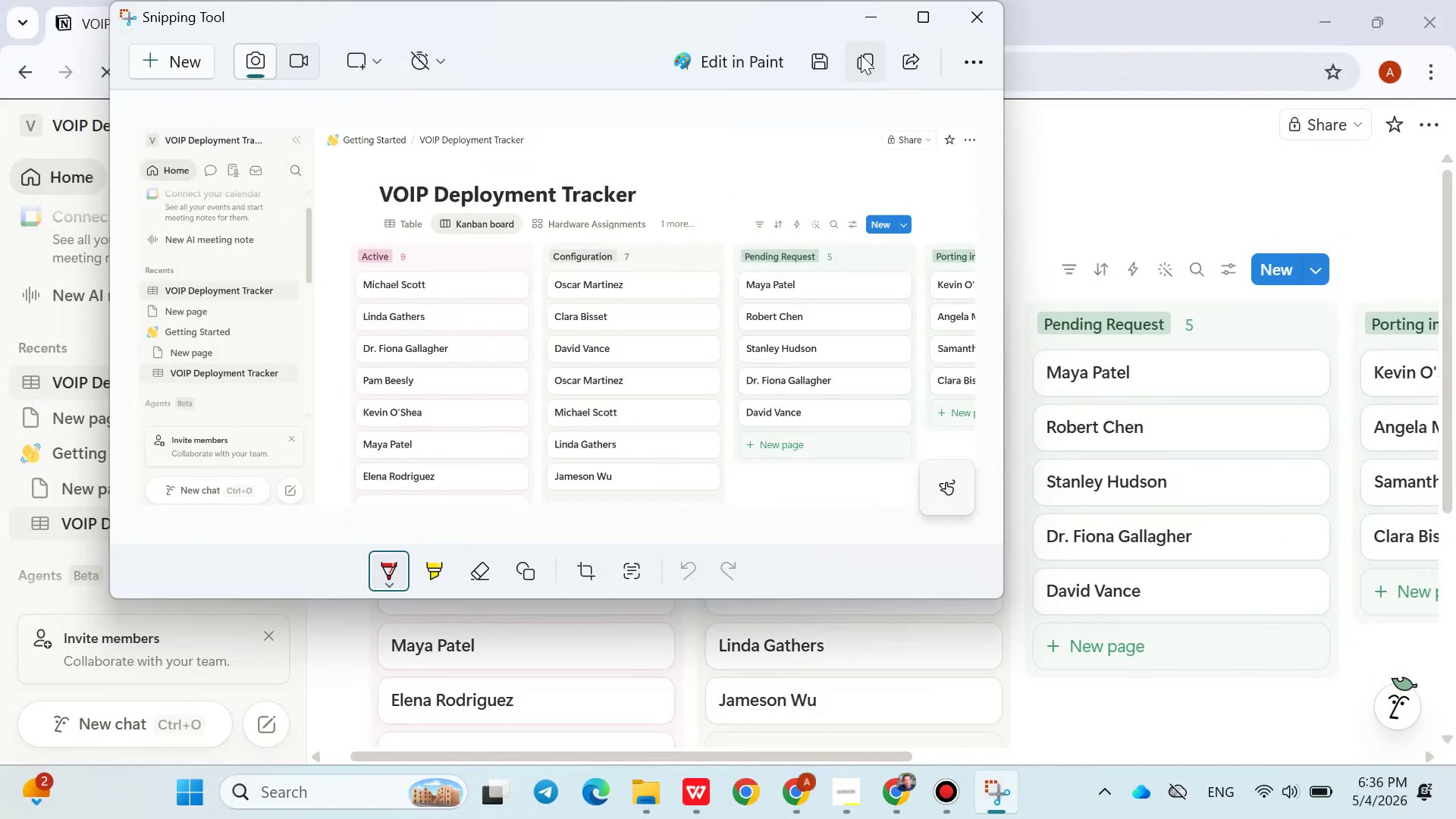 
left_click([861, 55])
 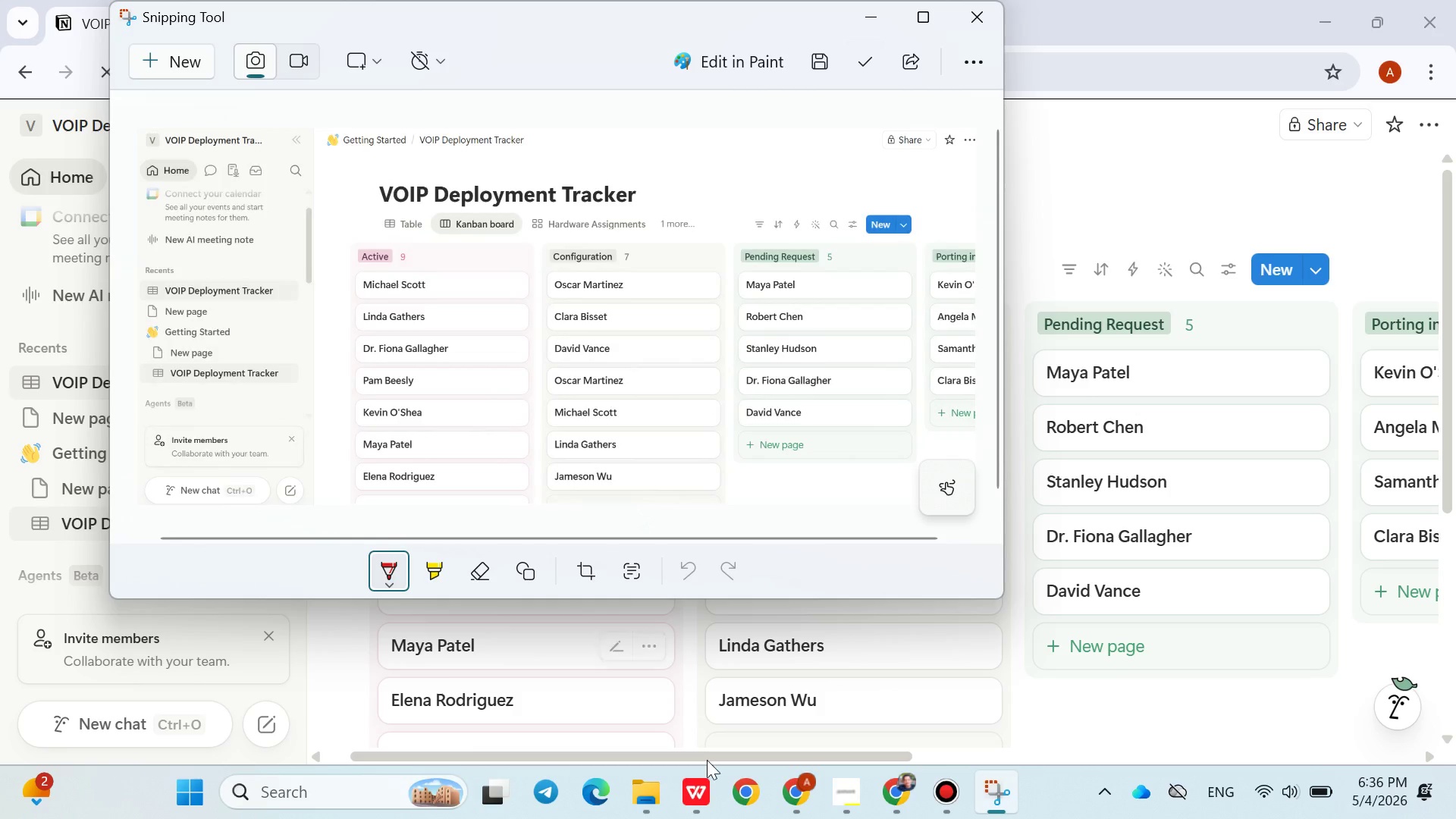 
left_click([712, 791])
 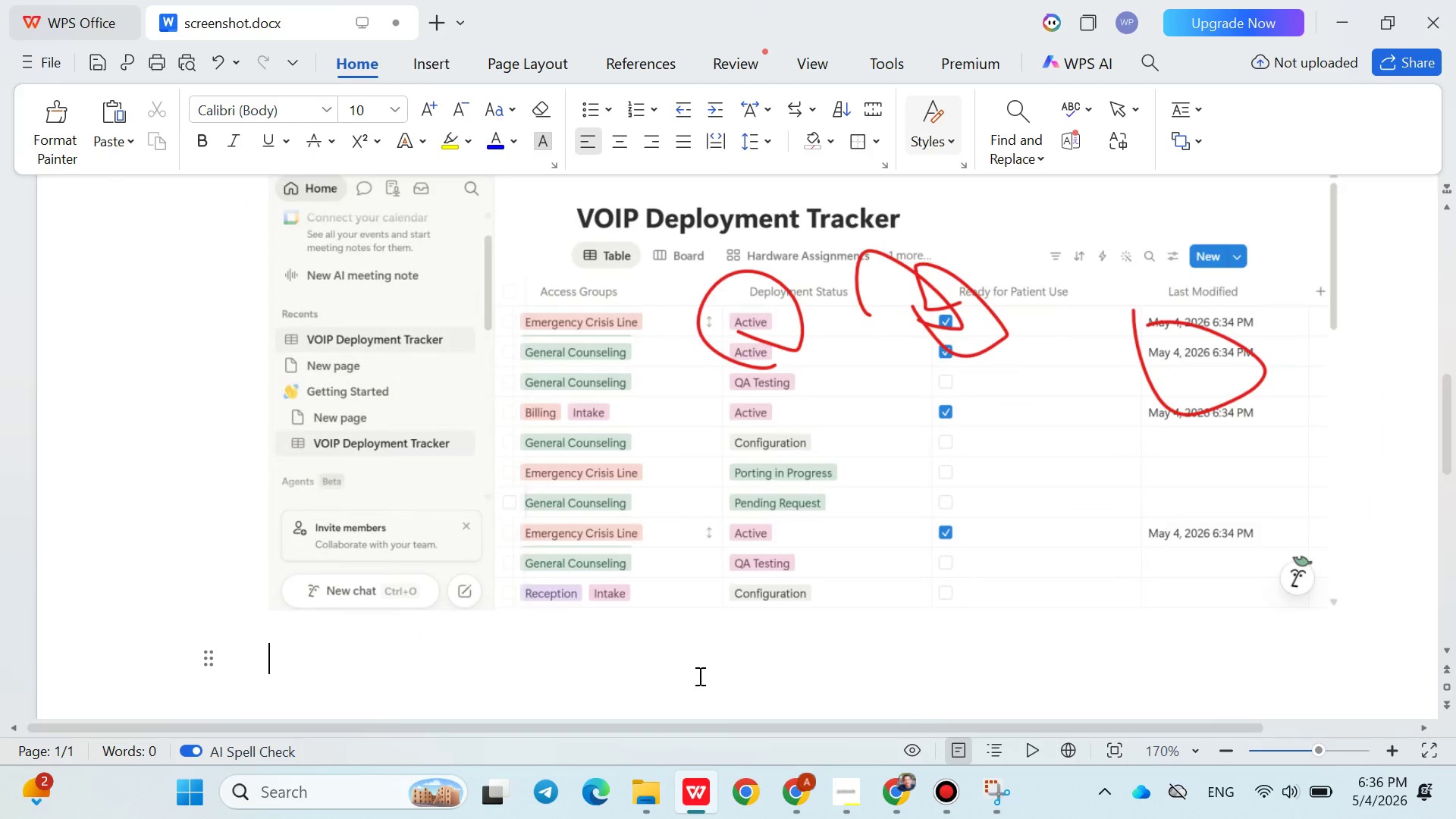 
key(Control+V)
 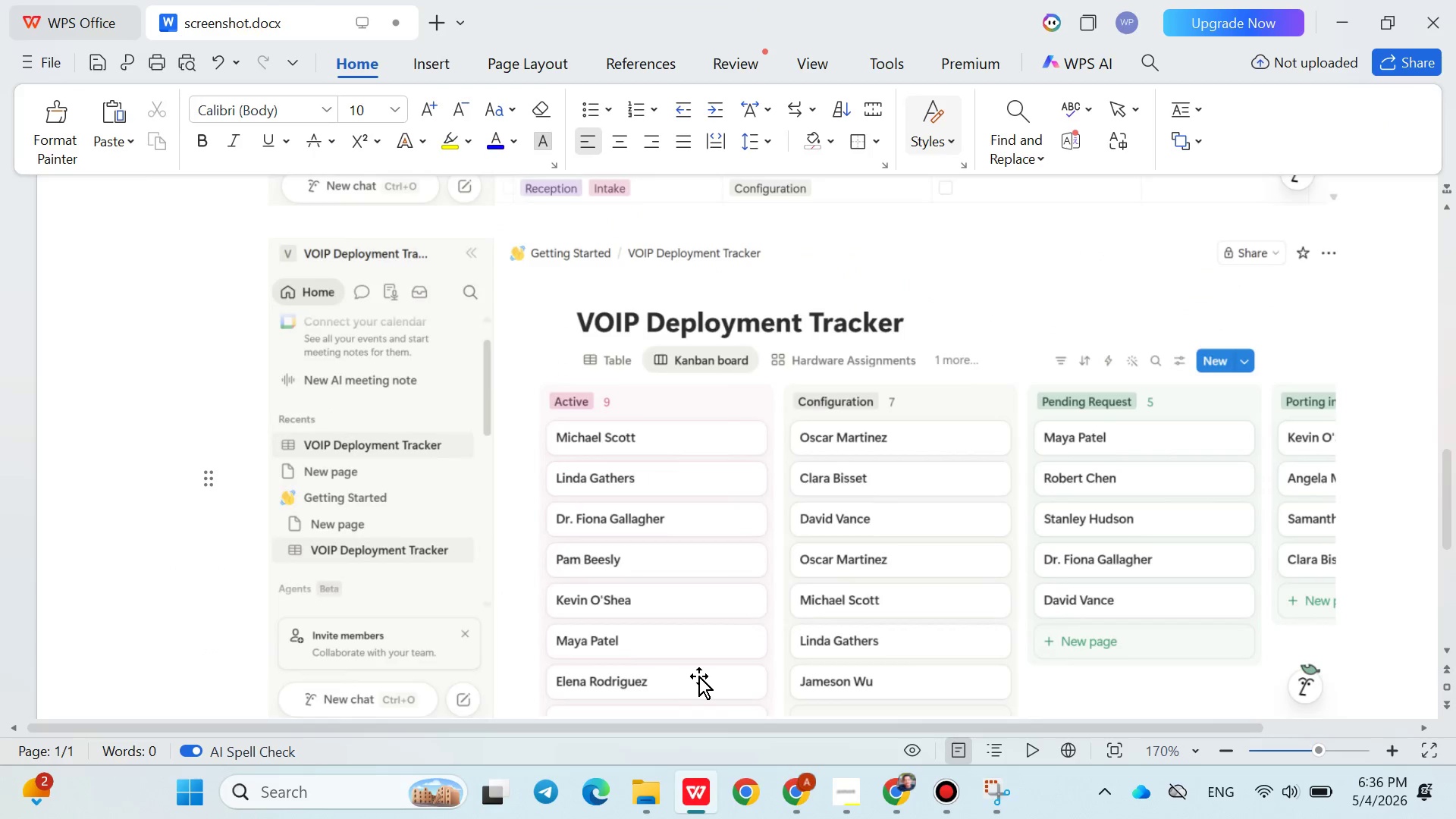 
key(Enter)
 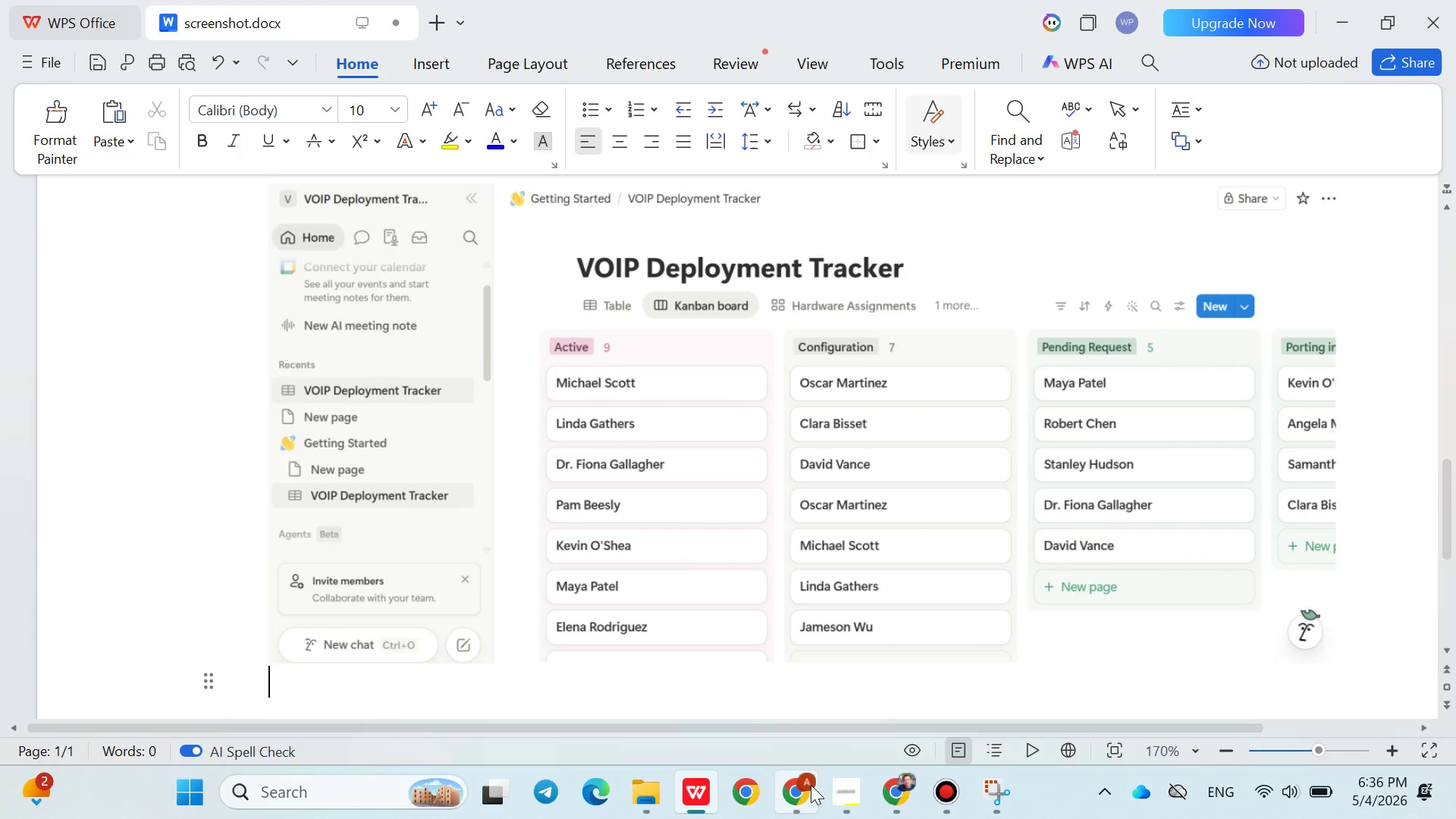 
left_click([814, 787])
 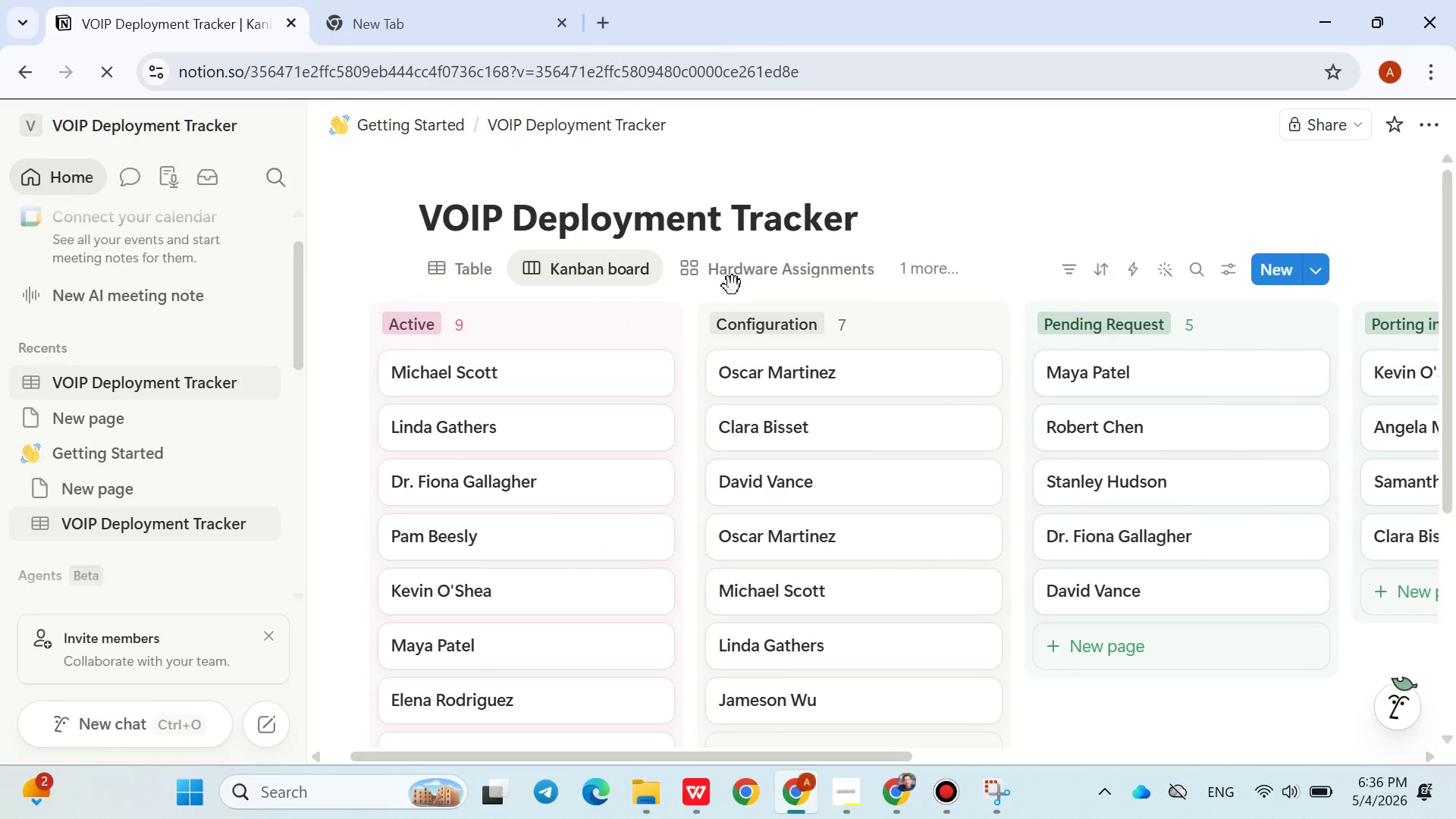 
left_click([733, 286])
 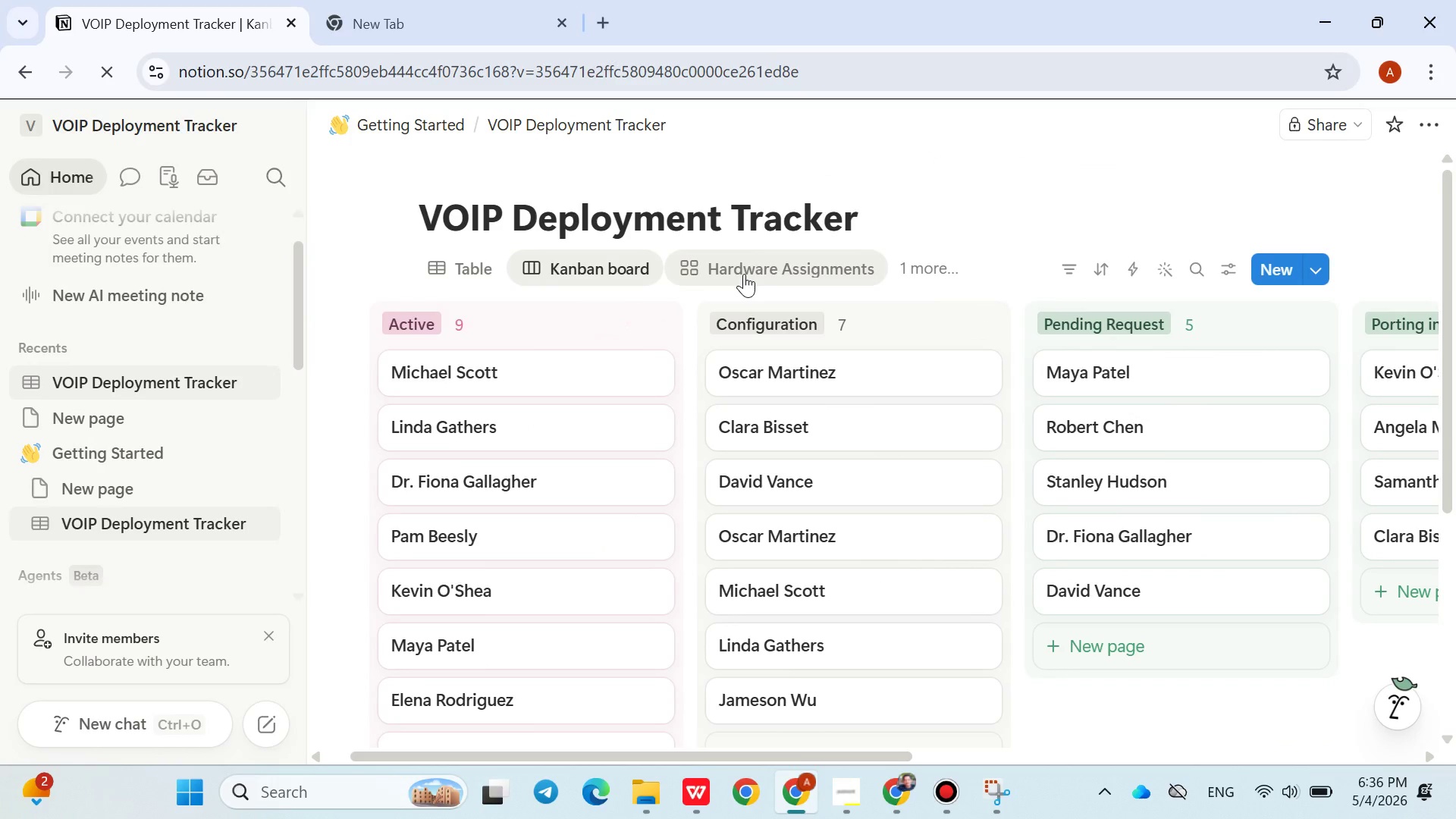 
left_click([744, 274])
 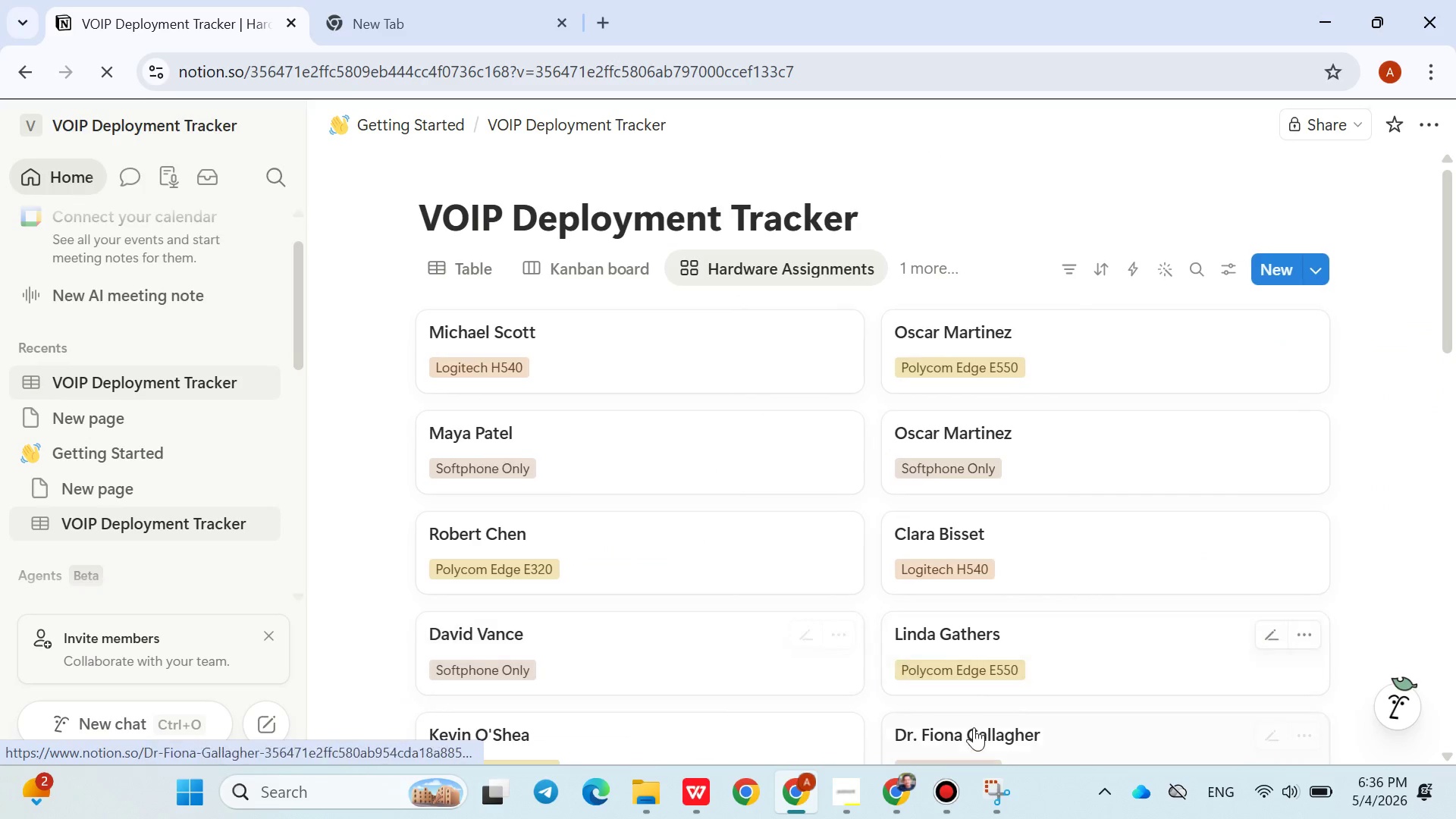 
left_click([999, 784])
 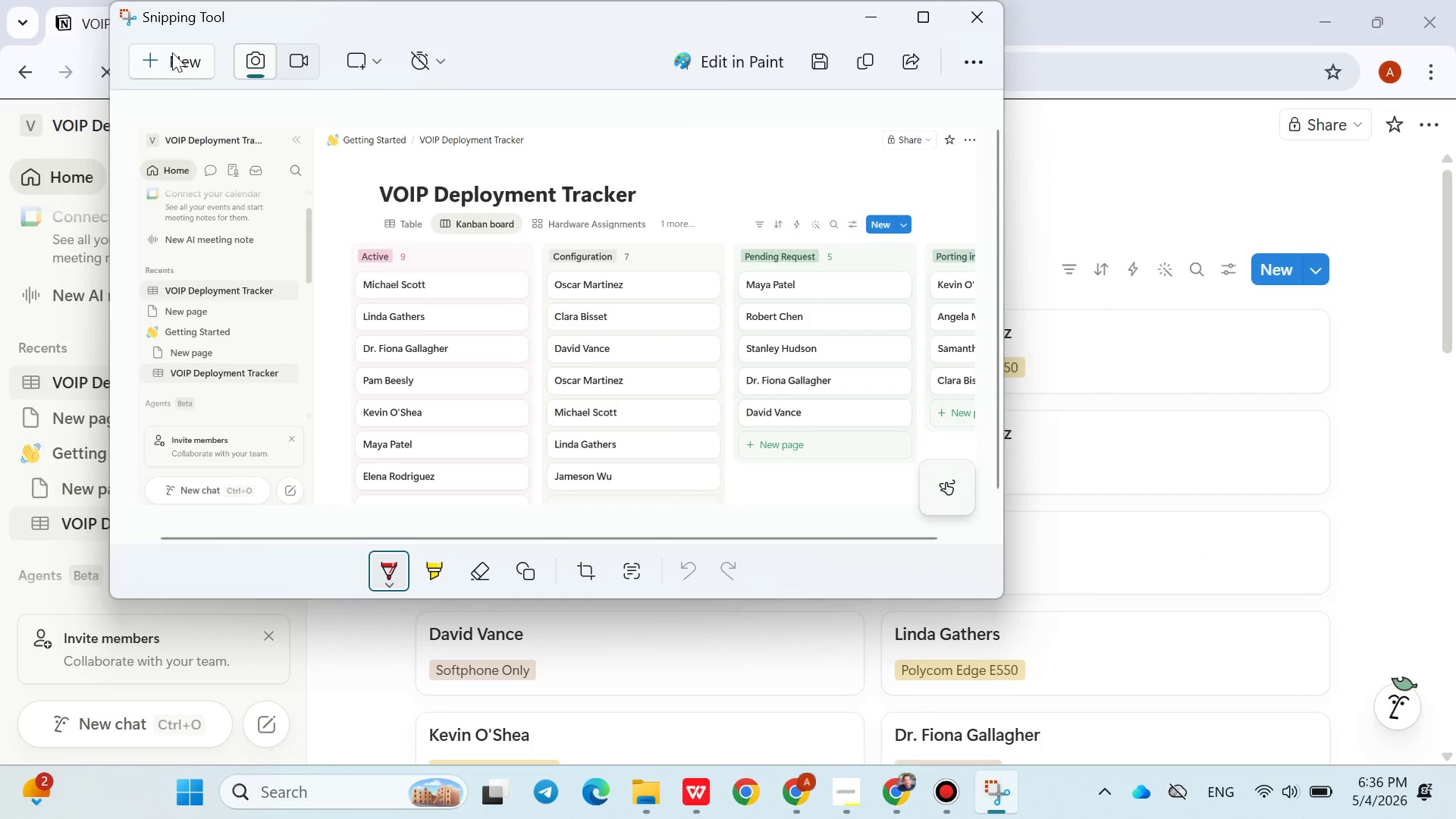 
left_click([176, 66])
 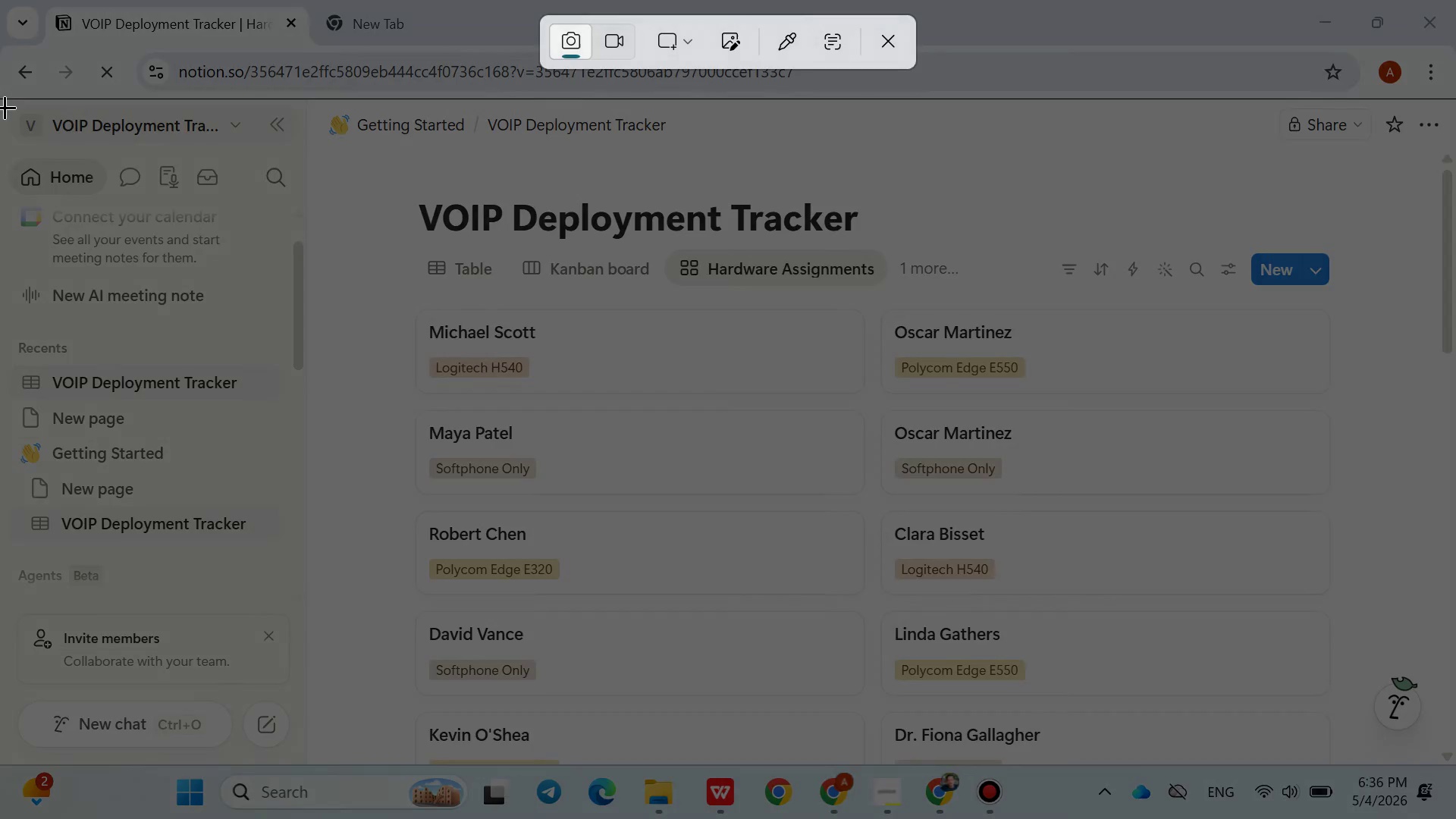 
left_click_drag(start_coordinate=[5, 107], to_coordinate=[1441, 755])
 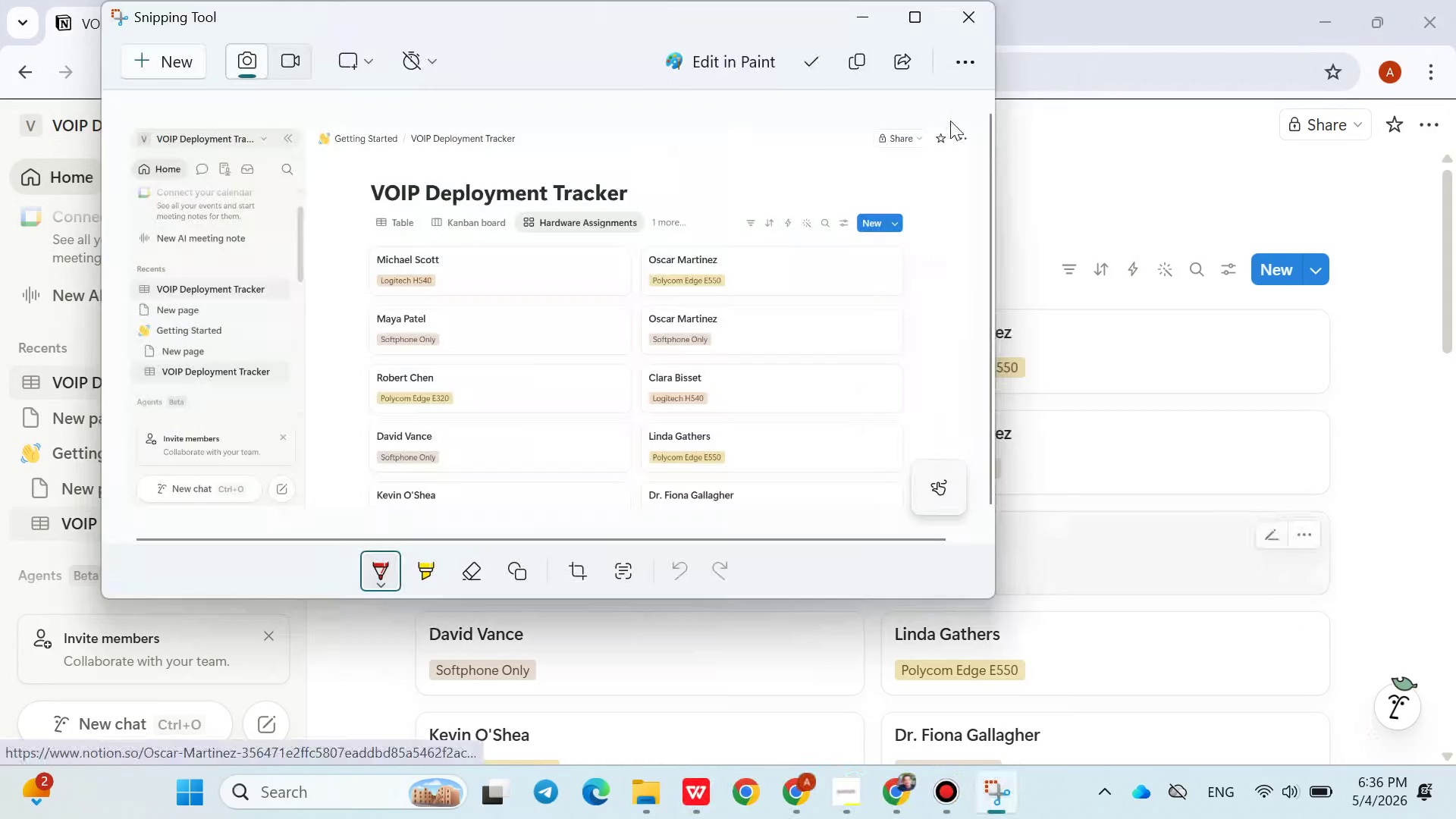 
left_click([858, 55])
 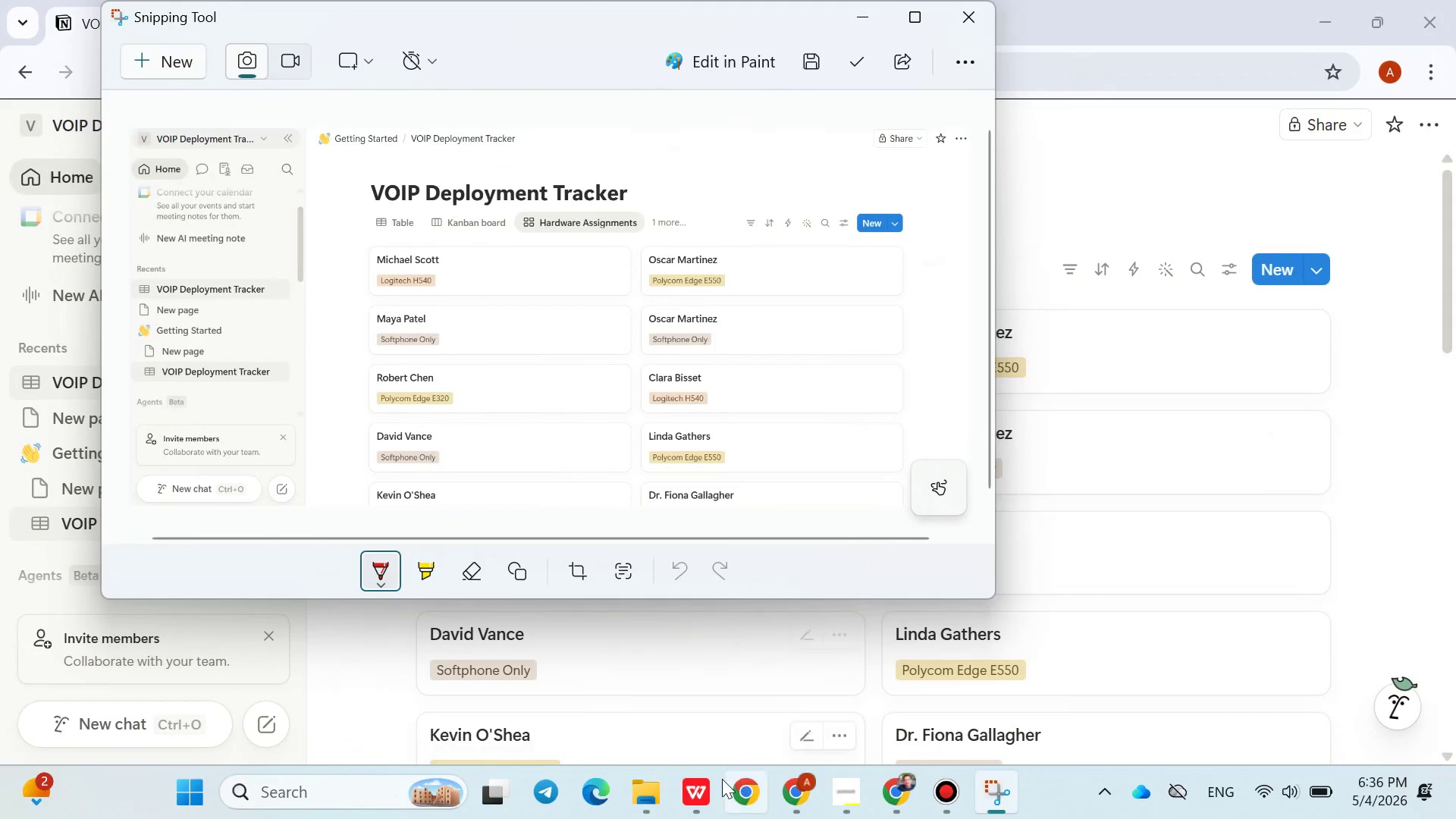 
left_click([703, 786])
 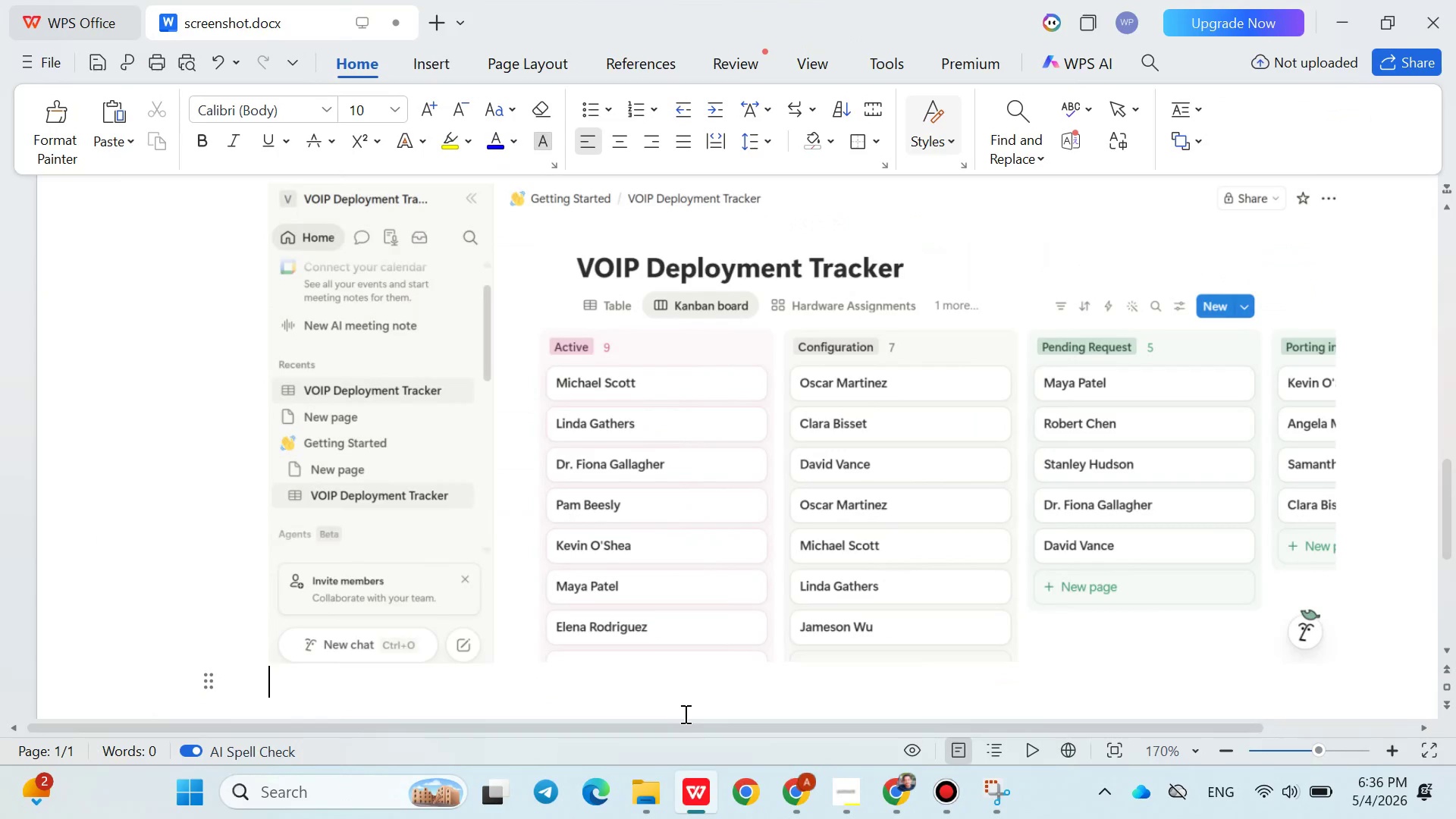 
hold_key(key=ControlLeft, duration=0.34)
 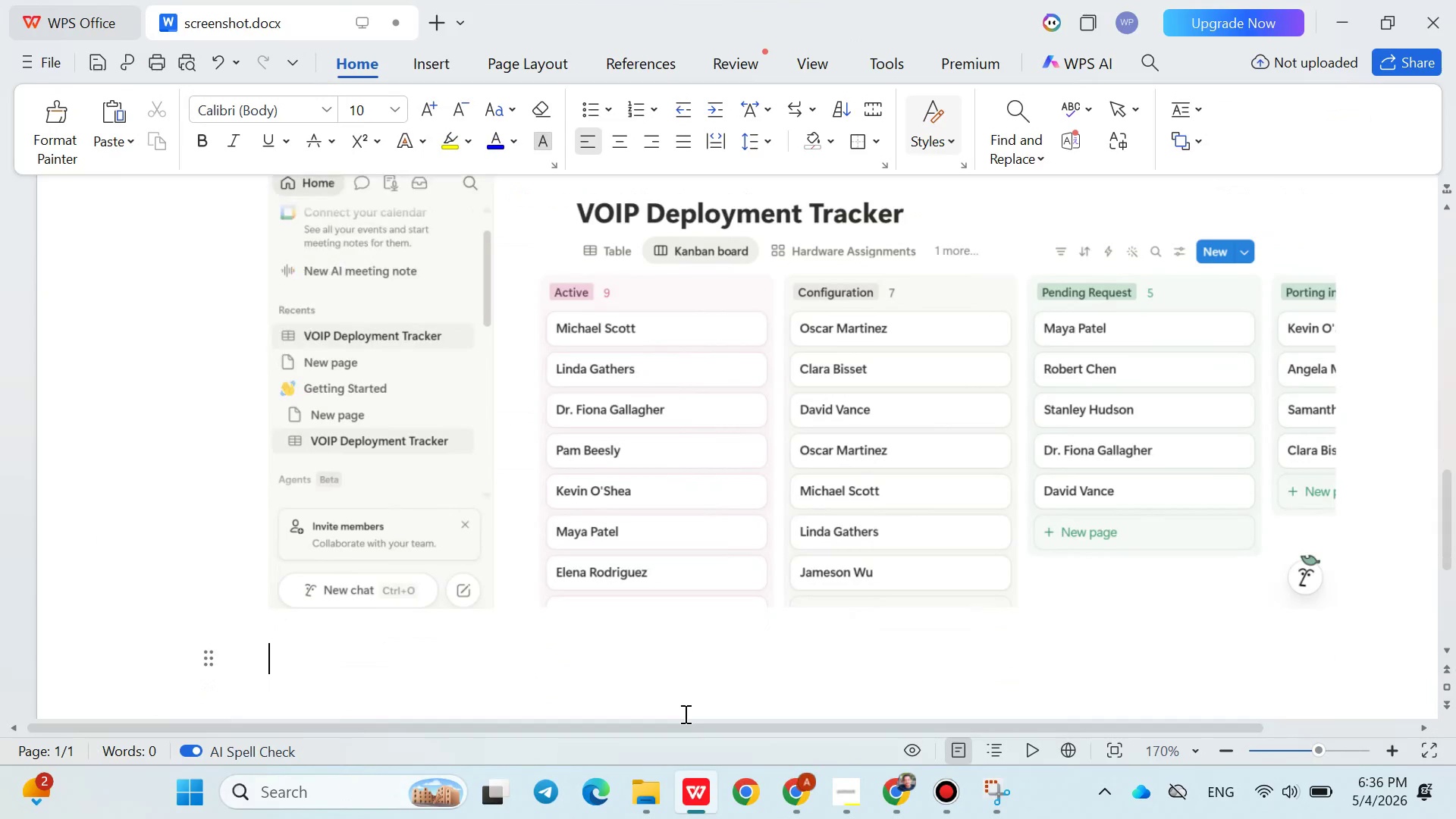 
key(Enter)
 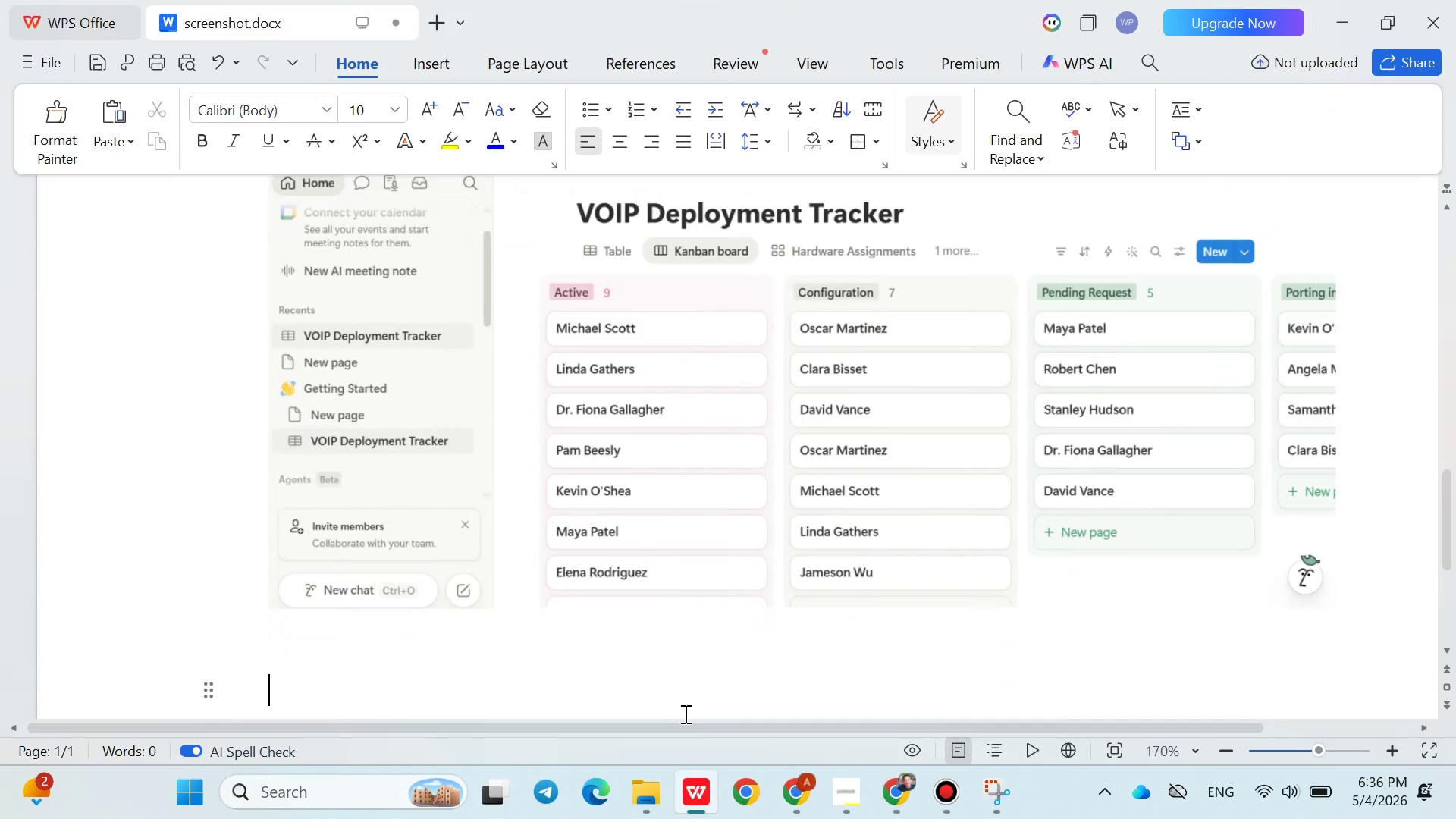 
key(Enter)
 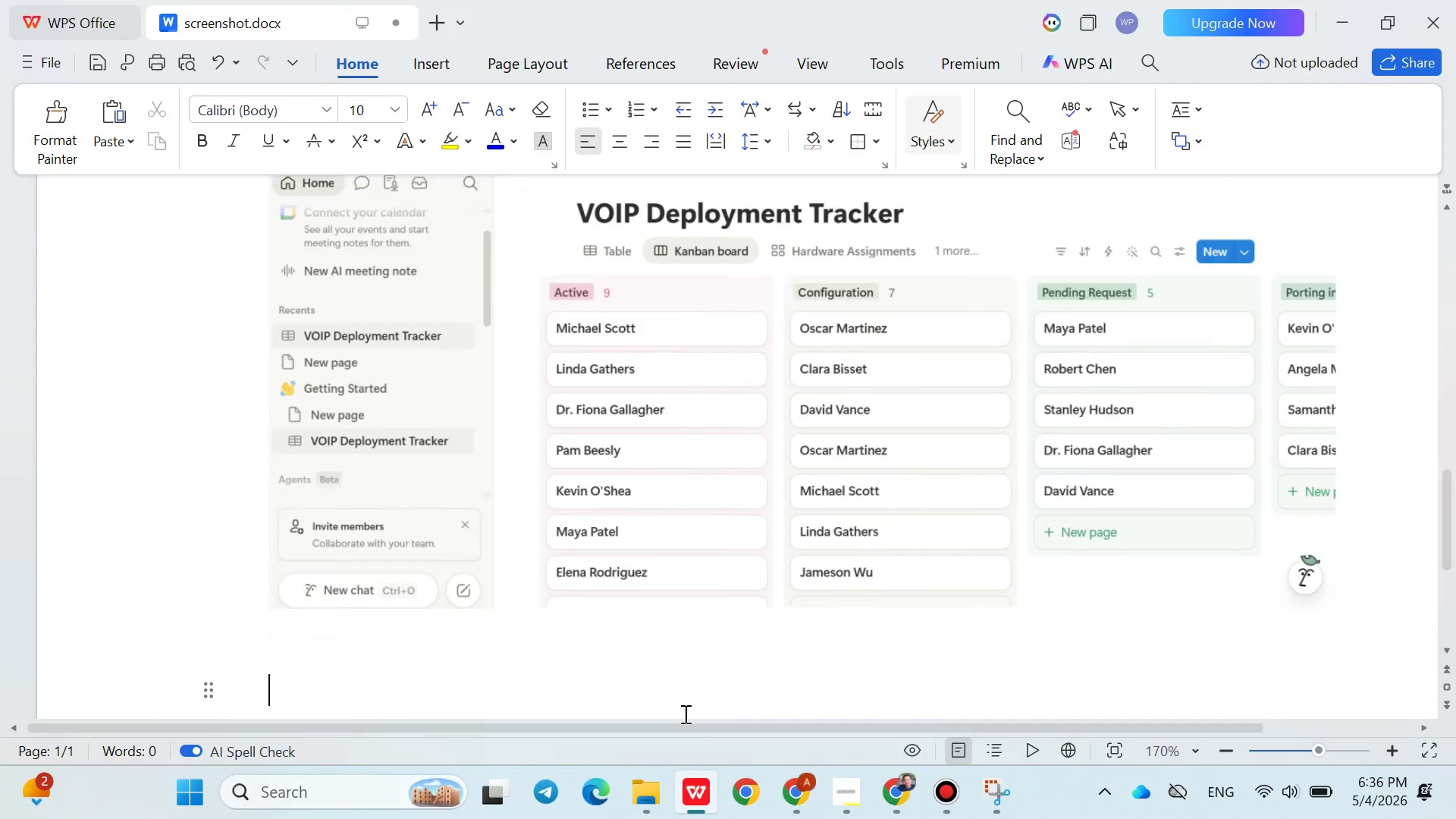 
key(Control+ControlLeft)
 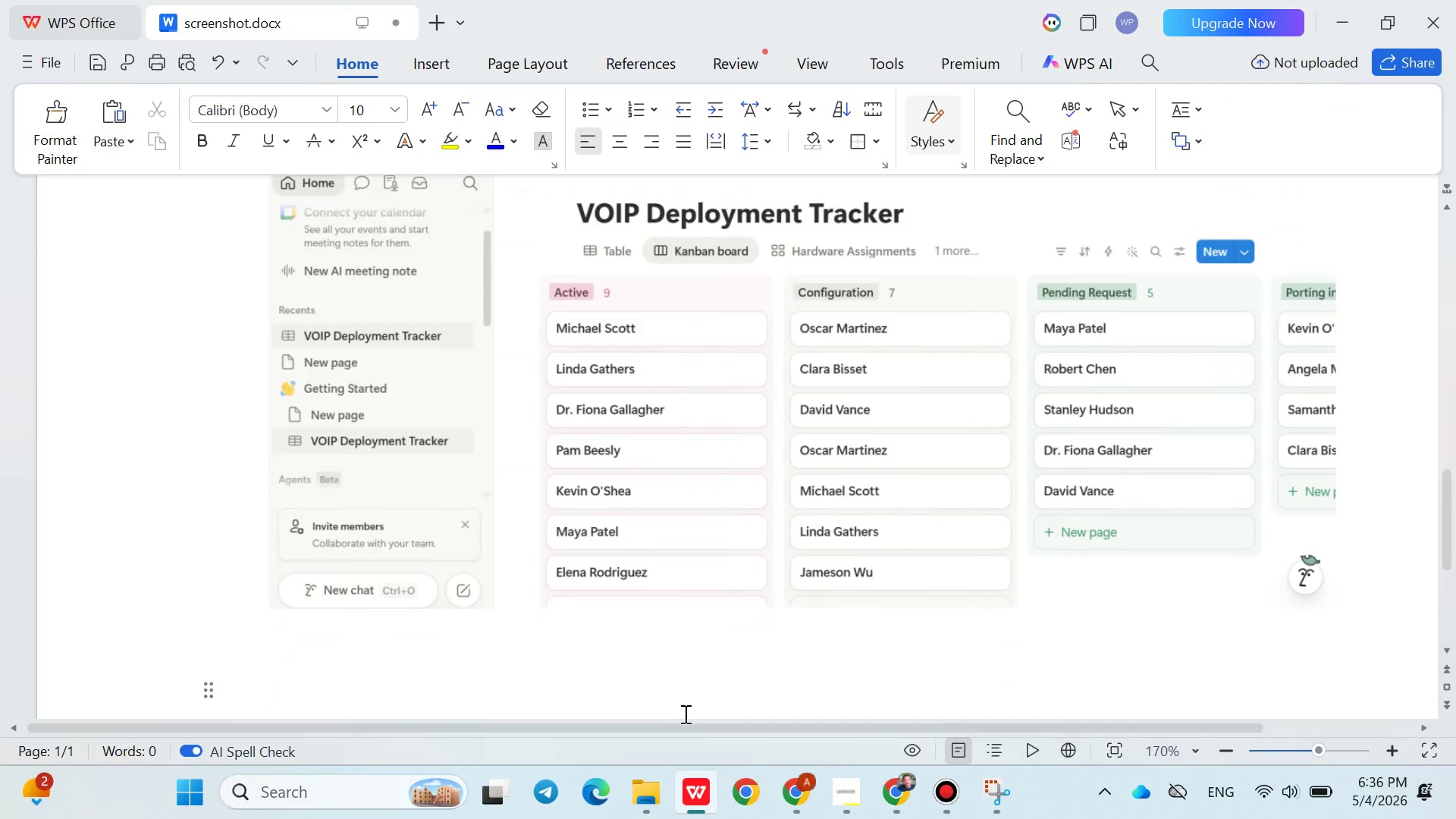 
key(Control+V)
 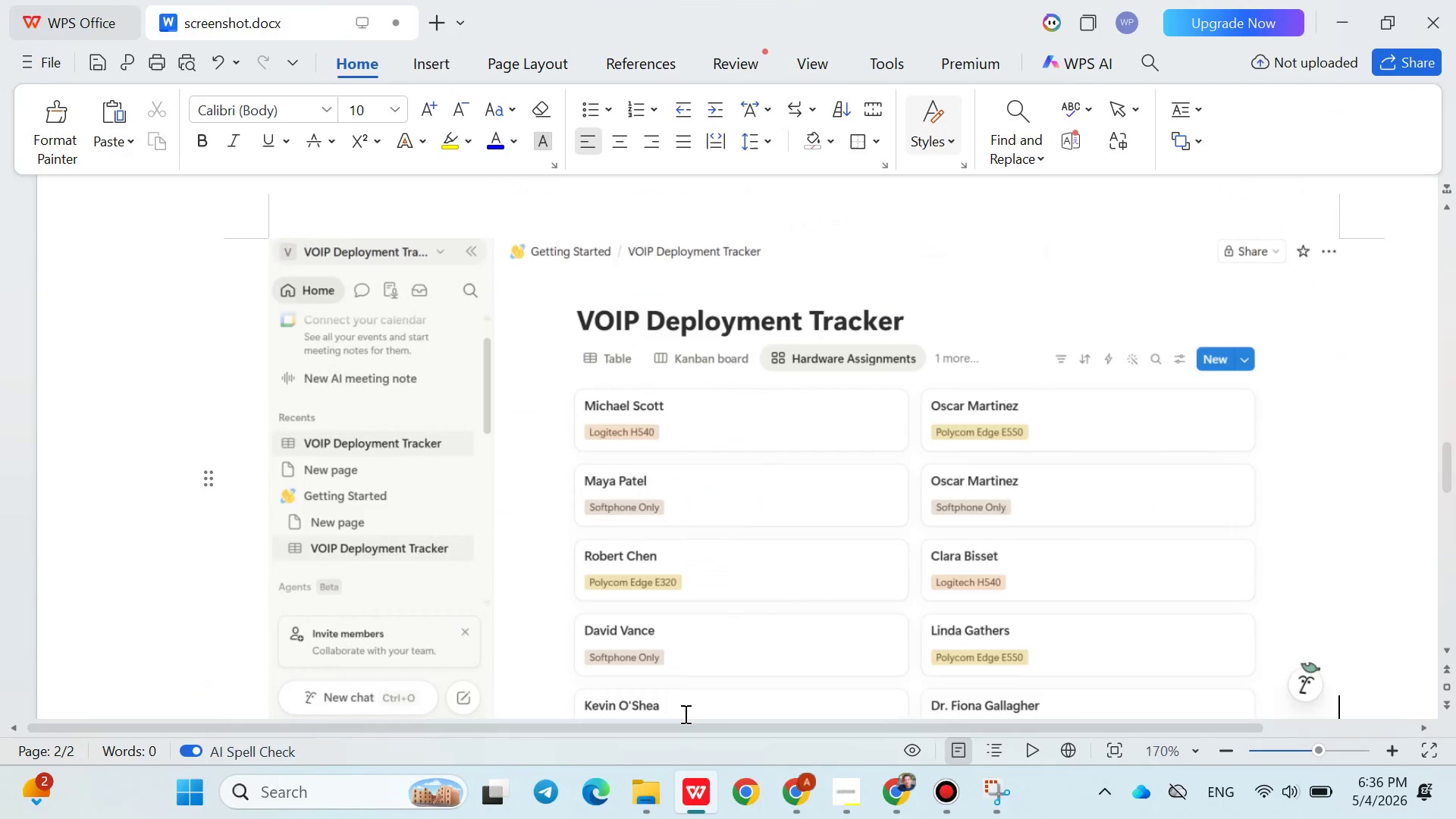 
key(Enter)
 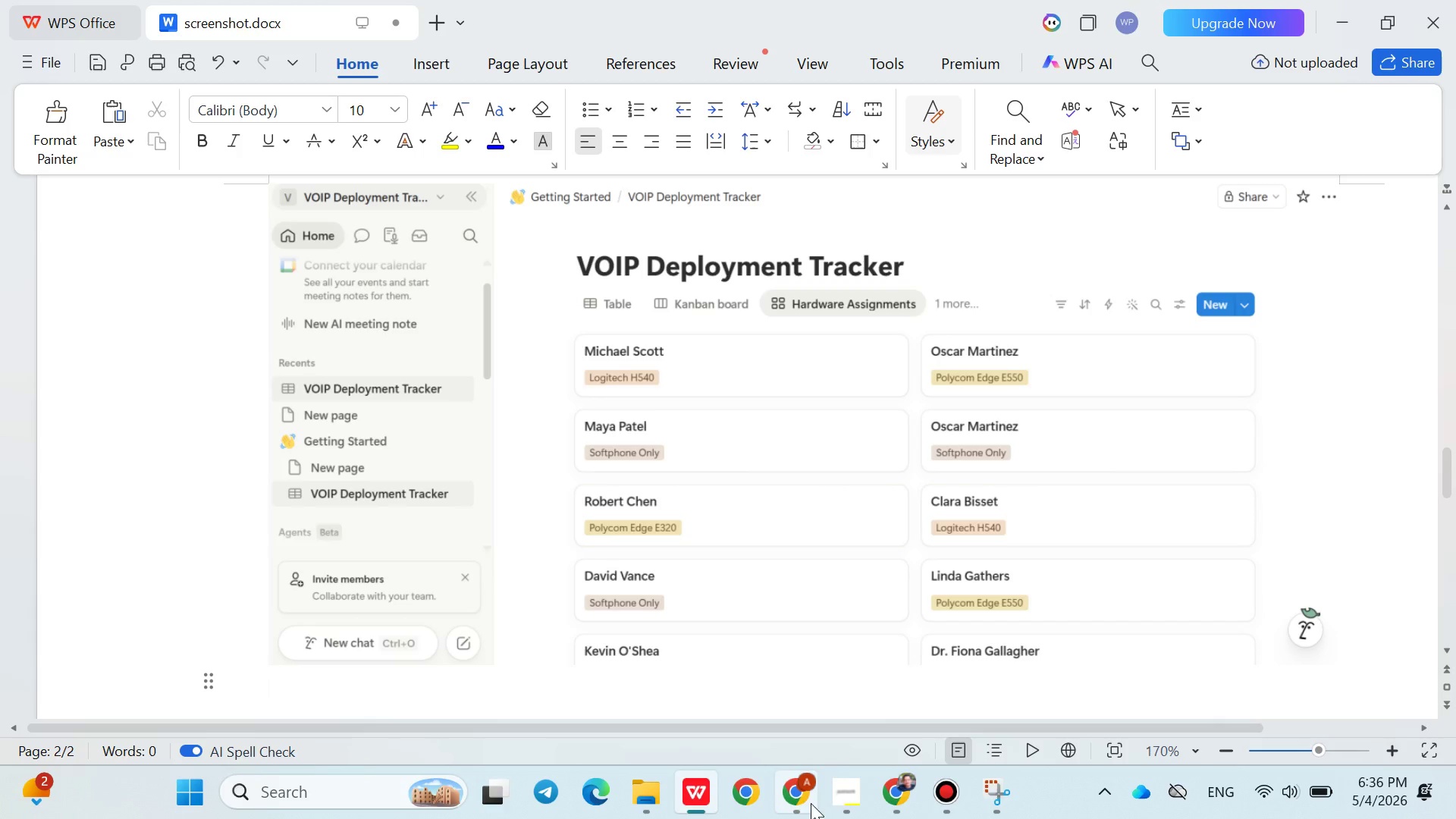 
left_click([789, 788])
 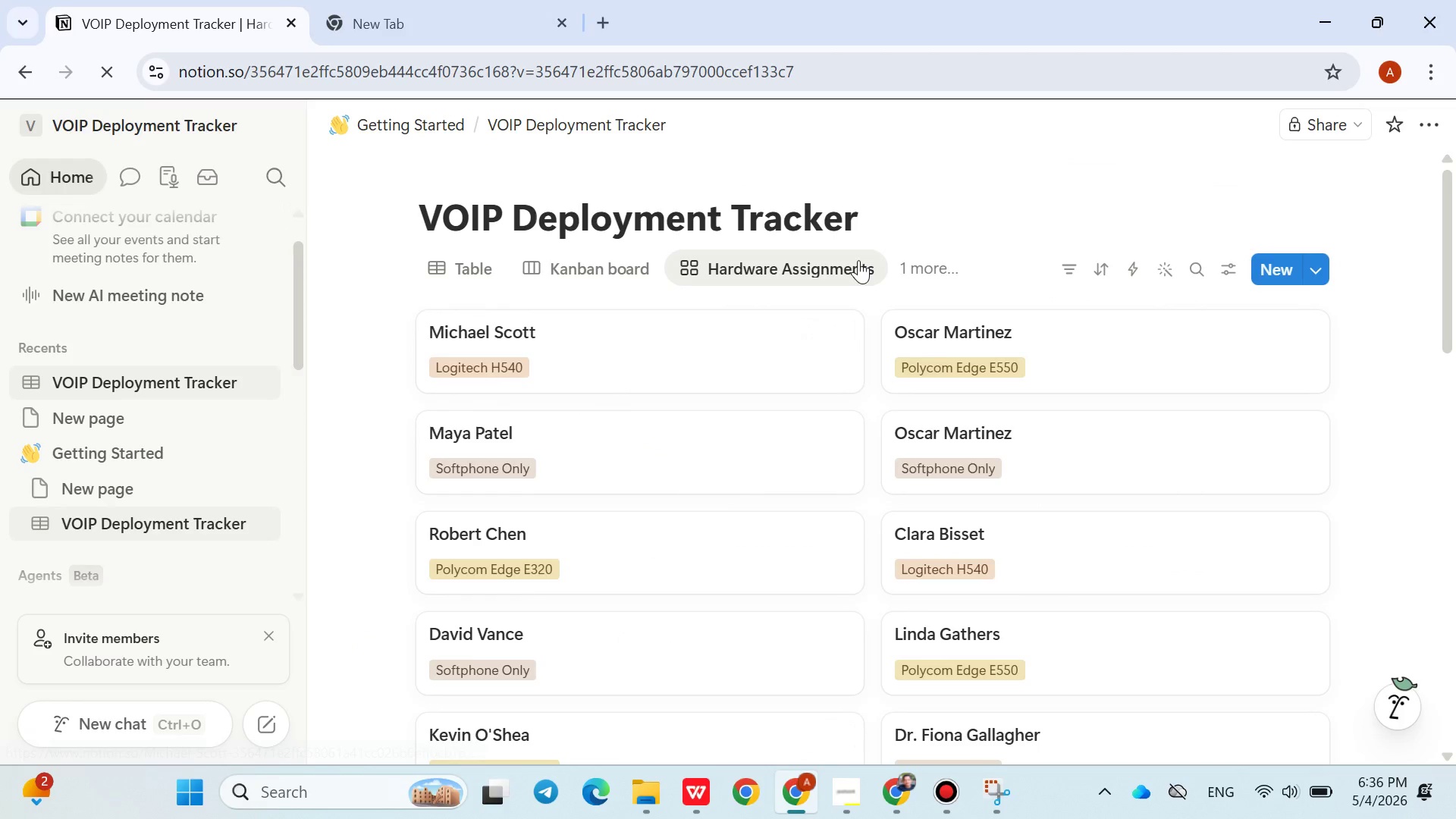 
left_click([899, 263])
 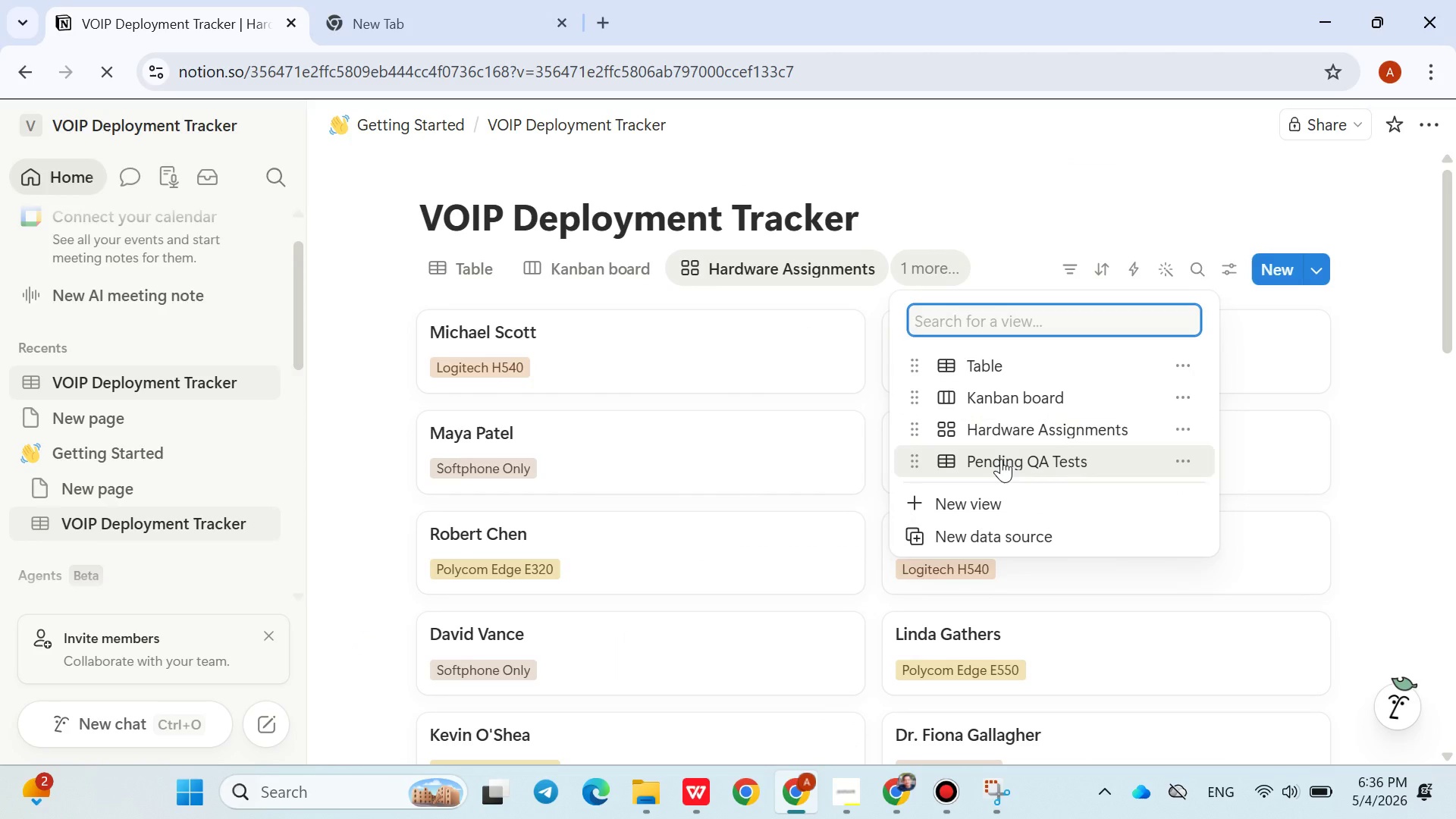 
left_click([1001, 459])
 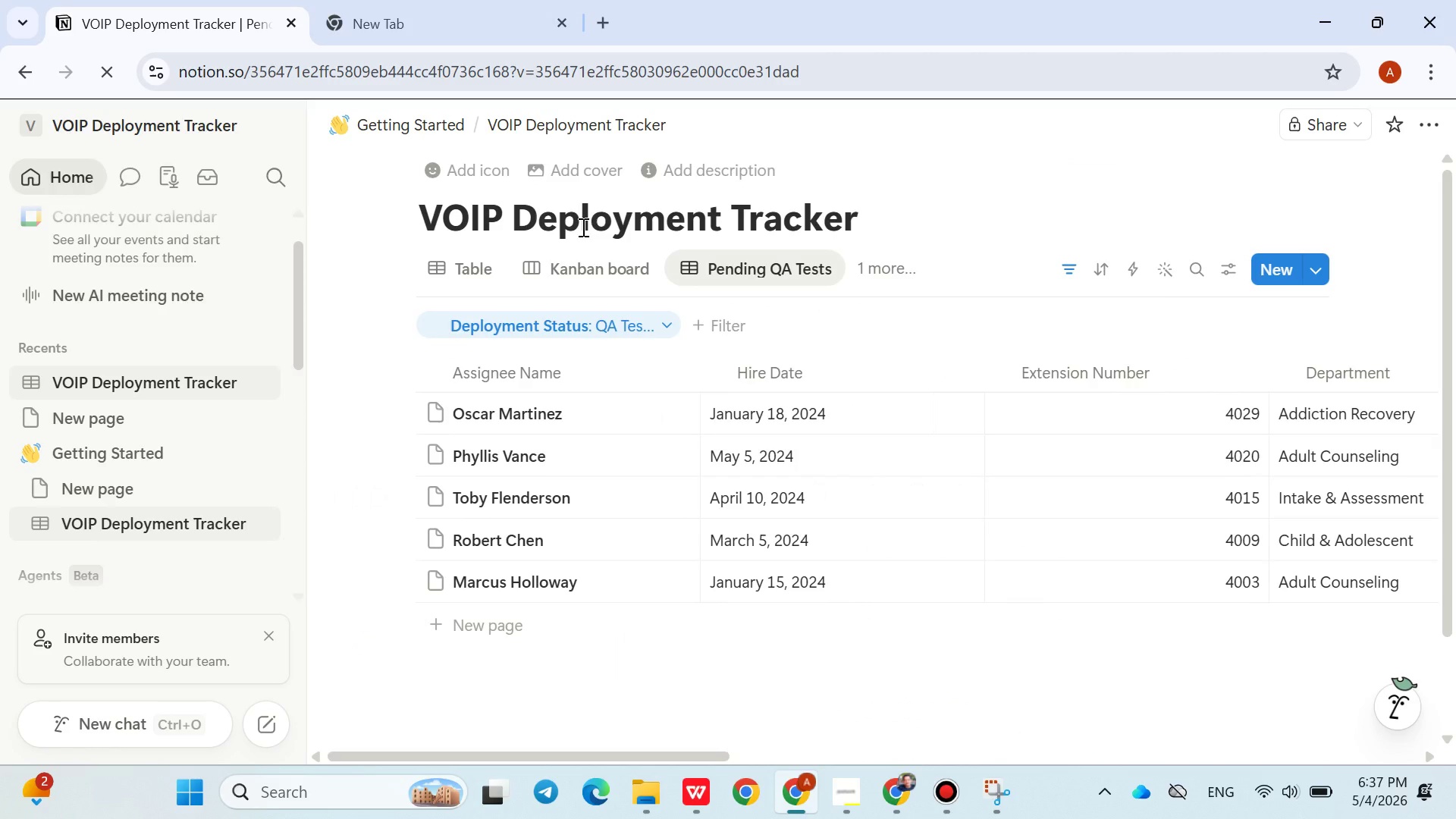 
left_click([656, 331])
 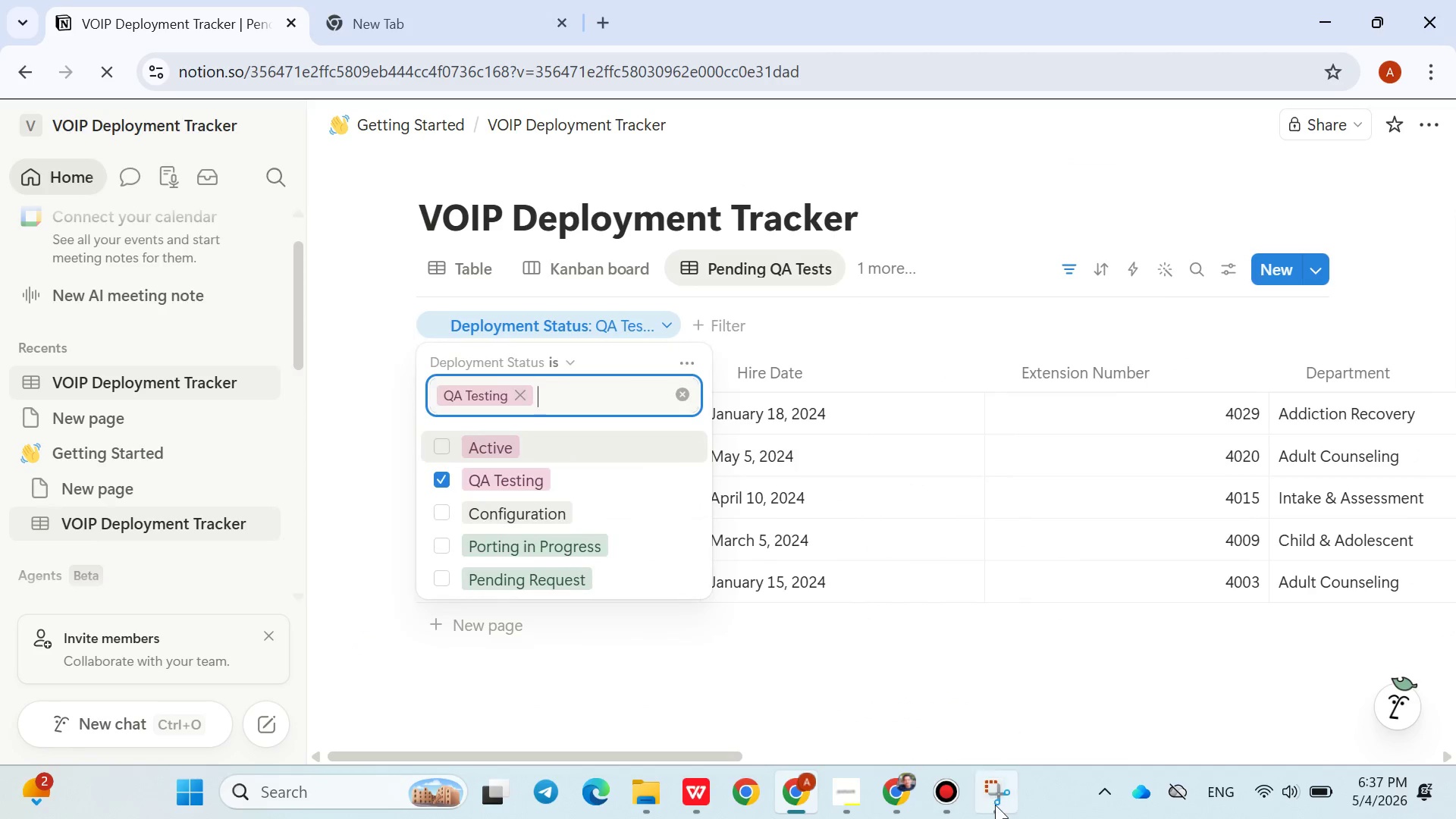 
left_click([1000, 807])
 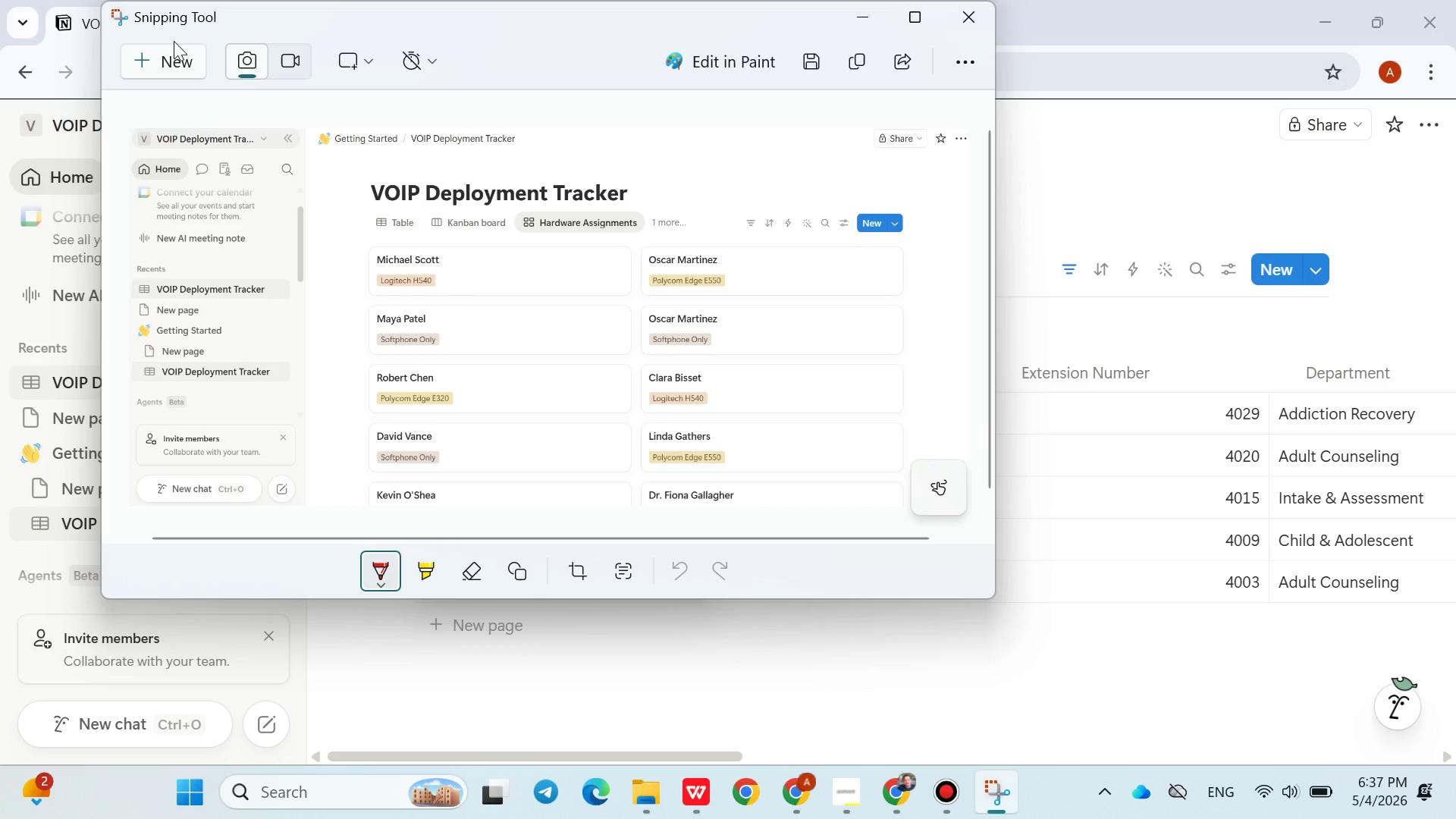 
left_click([172, 49])
 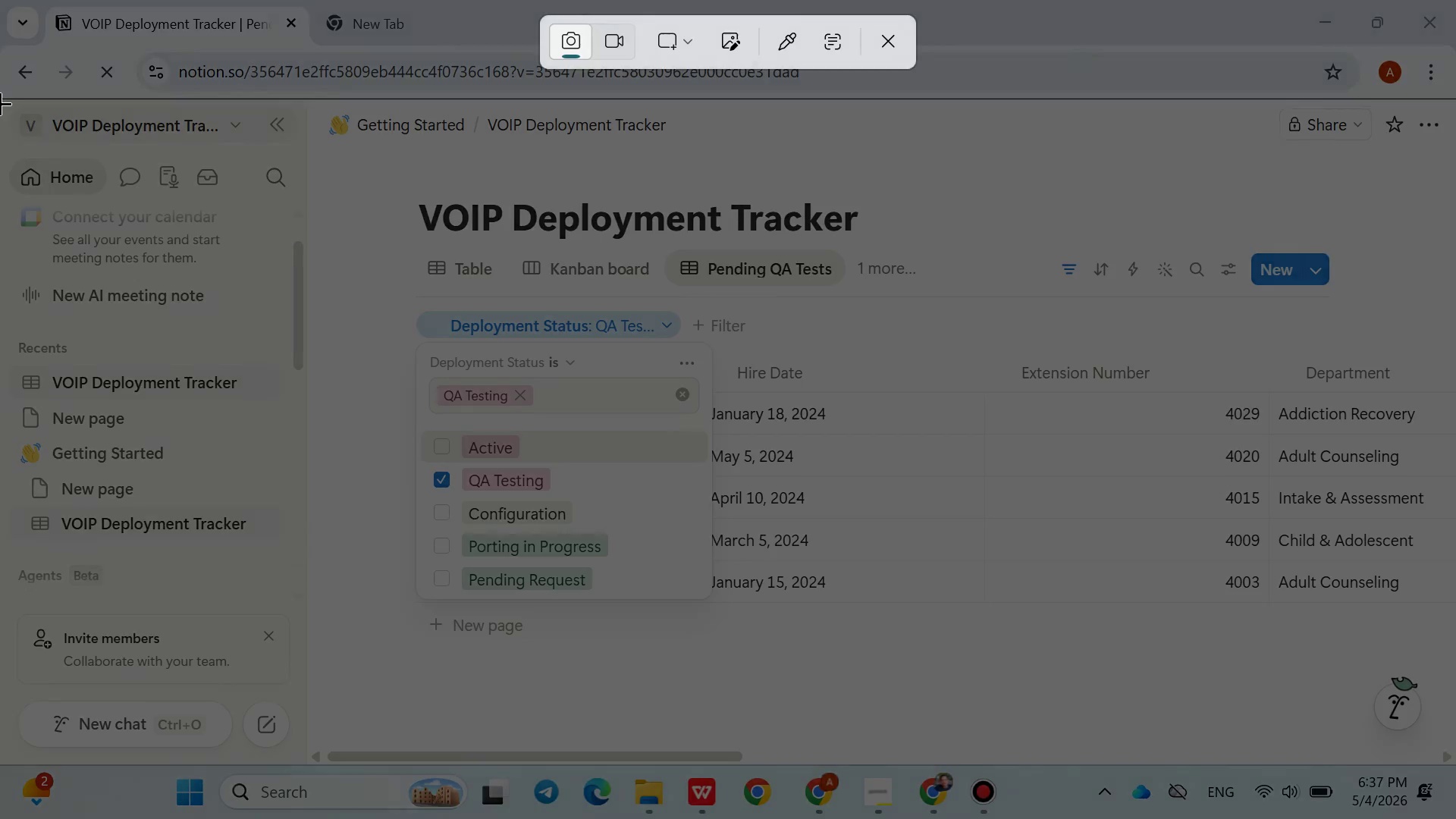 
left_click_drag(start_coordinate=[0, 103], to_coordinate=[1429, 758])
 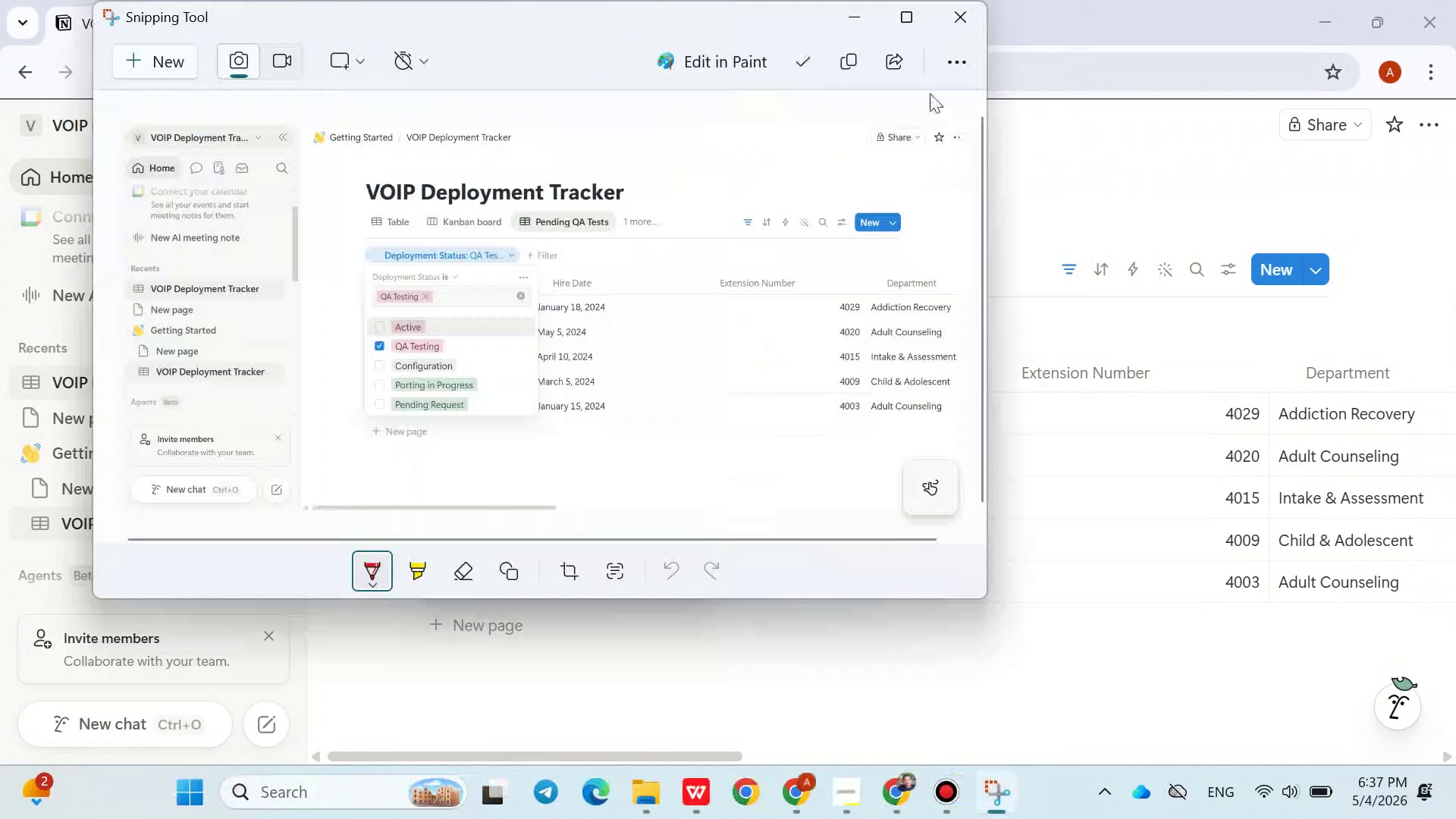 
left_click([848, 54])
 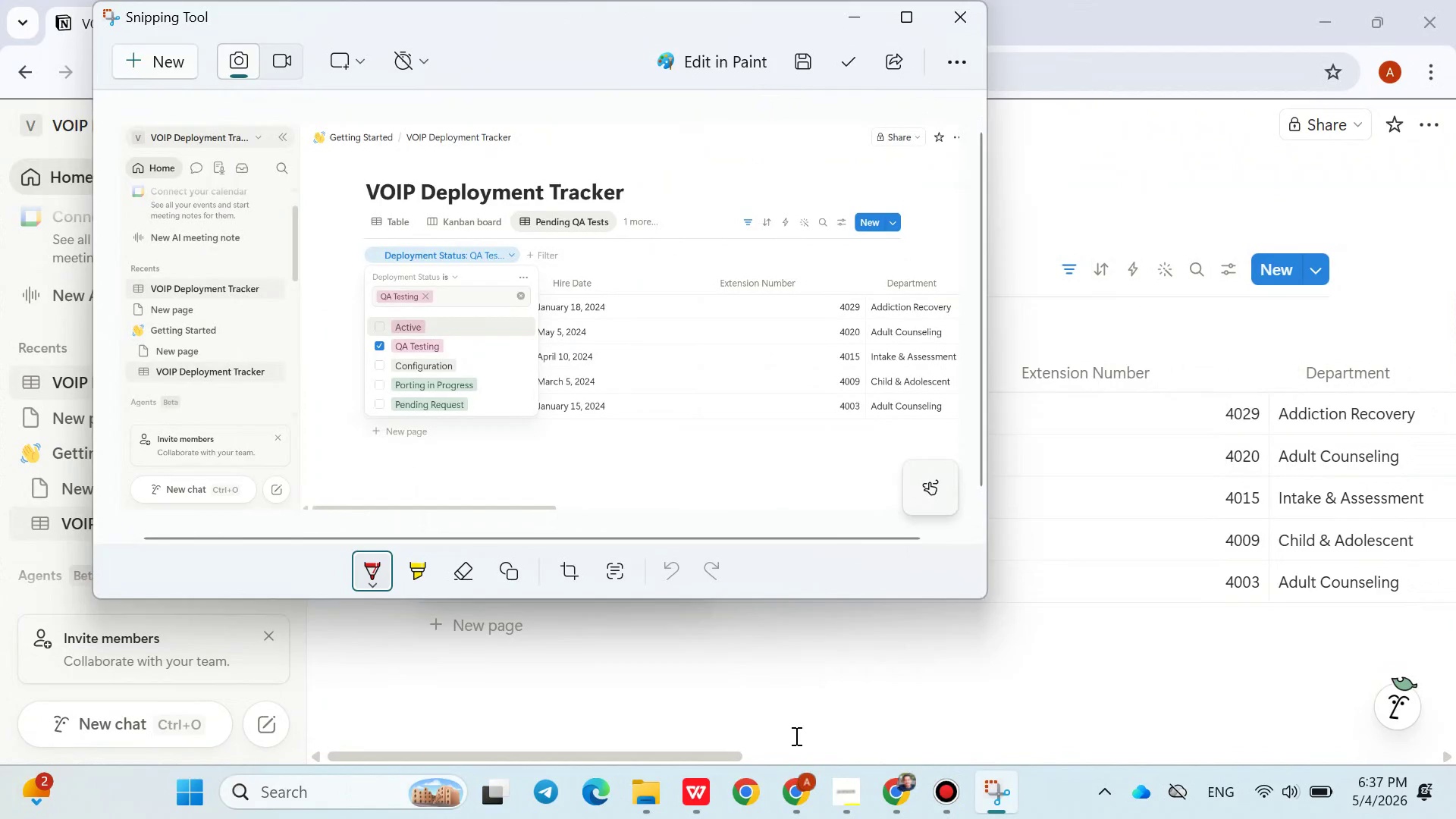 
left_click([799, 783])
 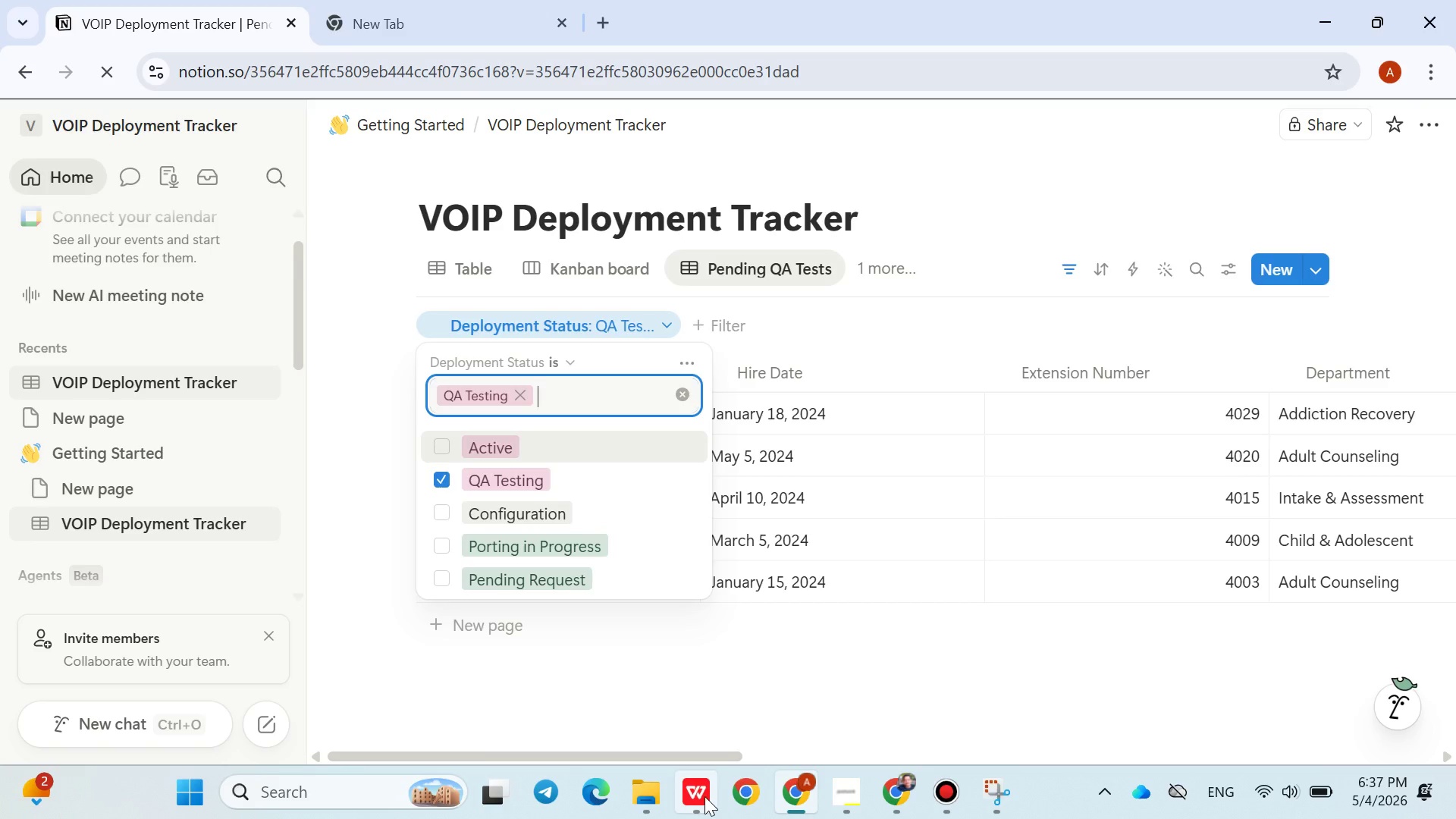 
left_click([700, 796])
 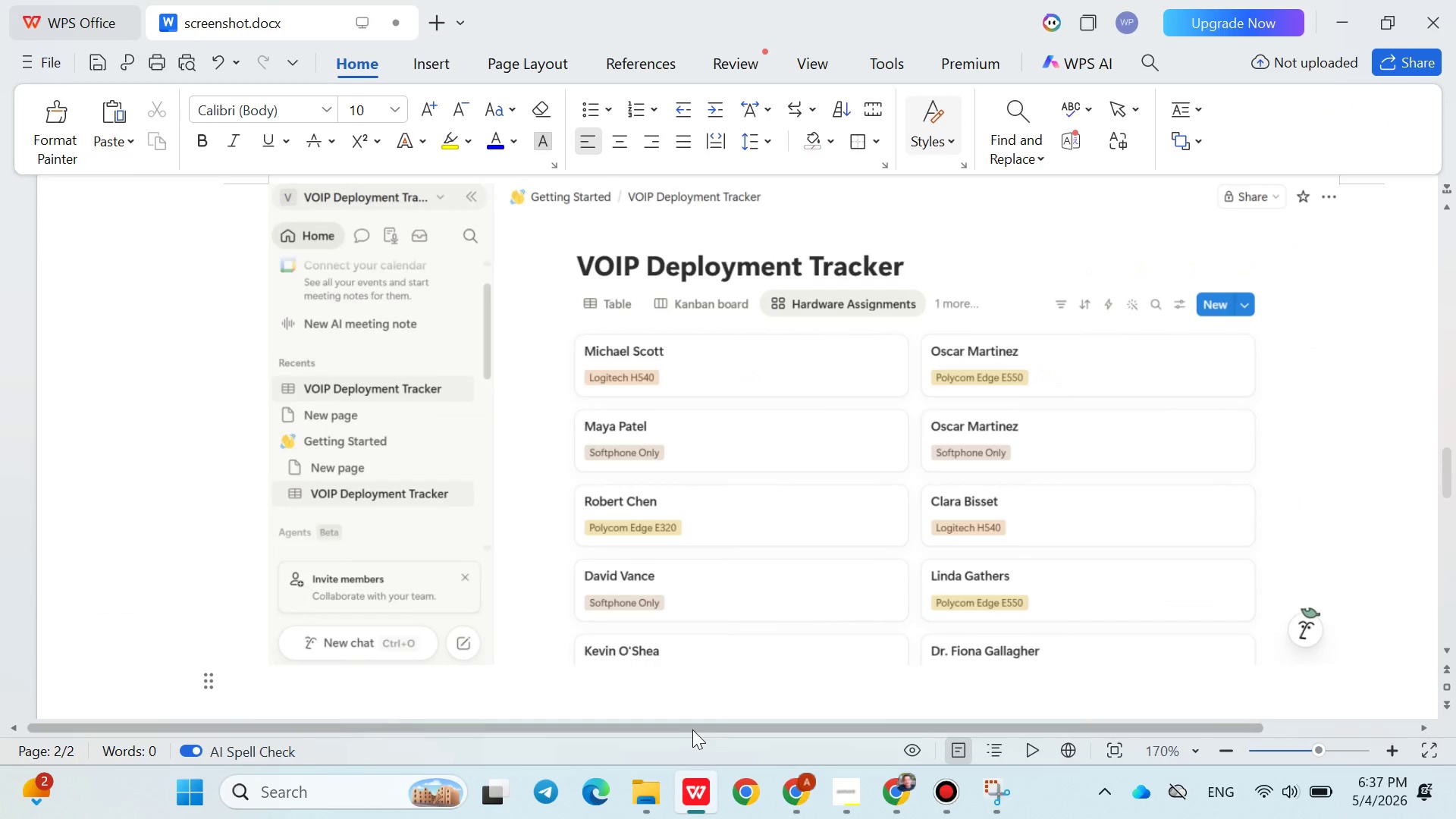 
key(Enter)
 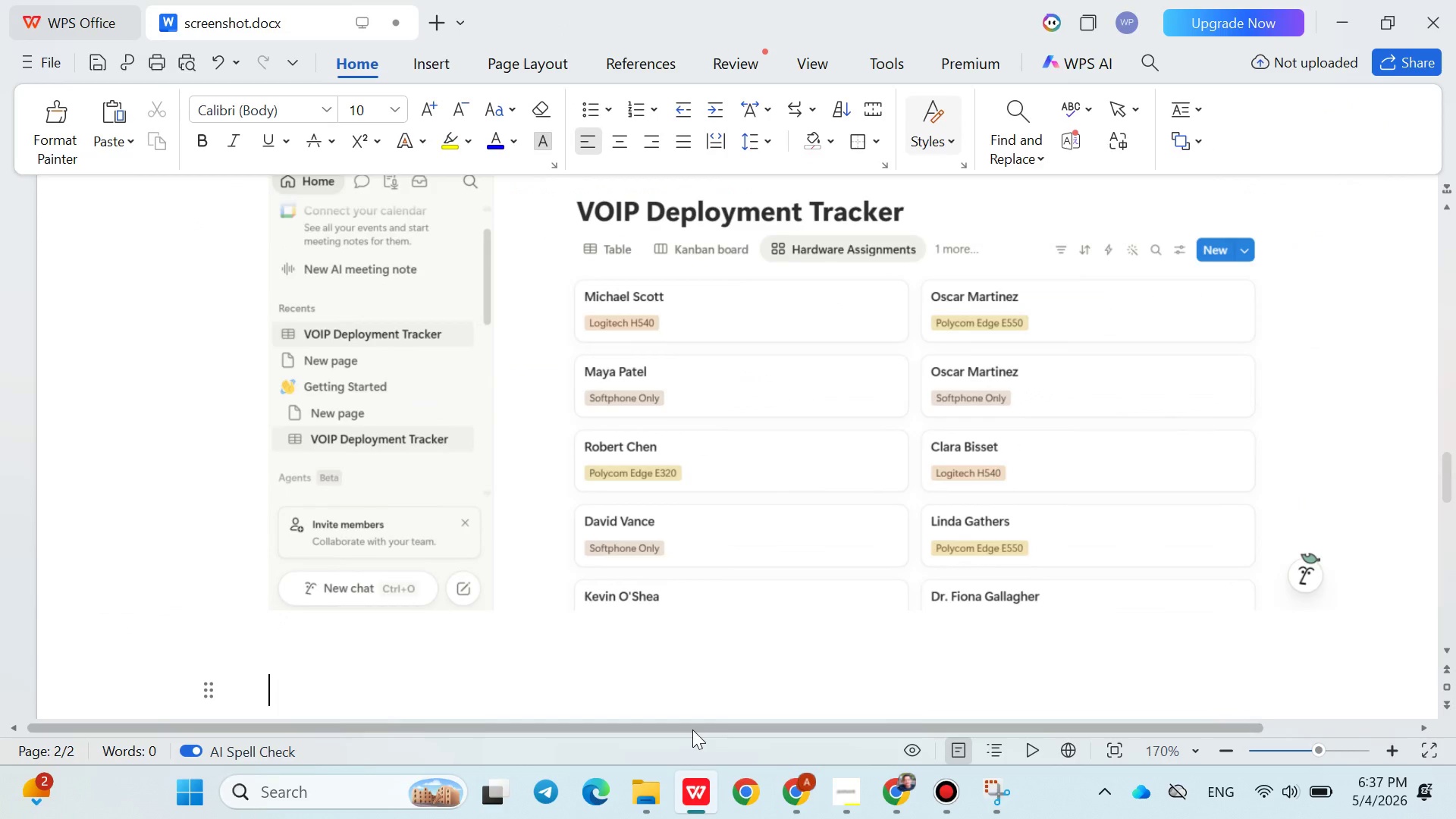 
key(Enter)
 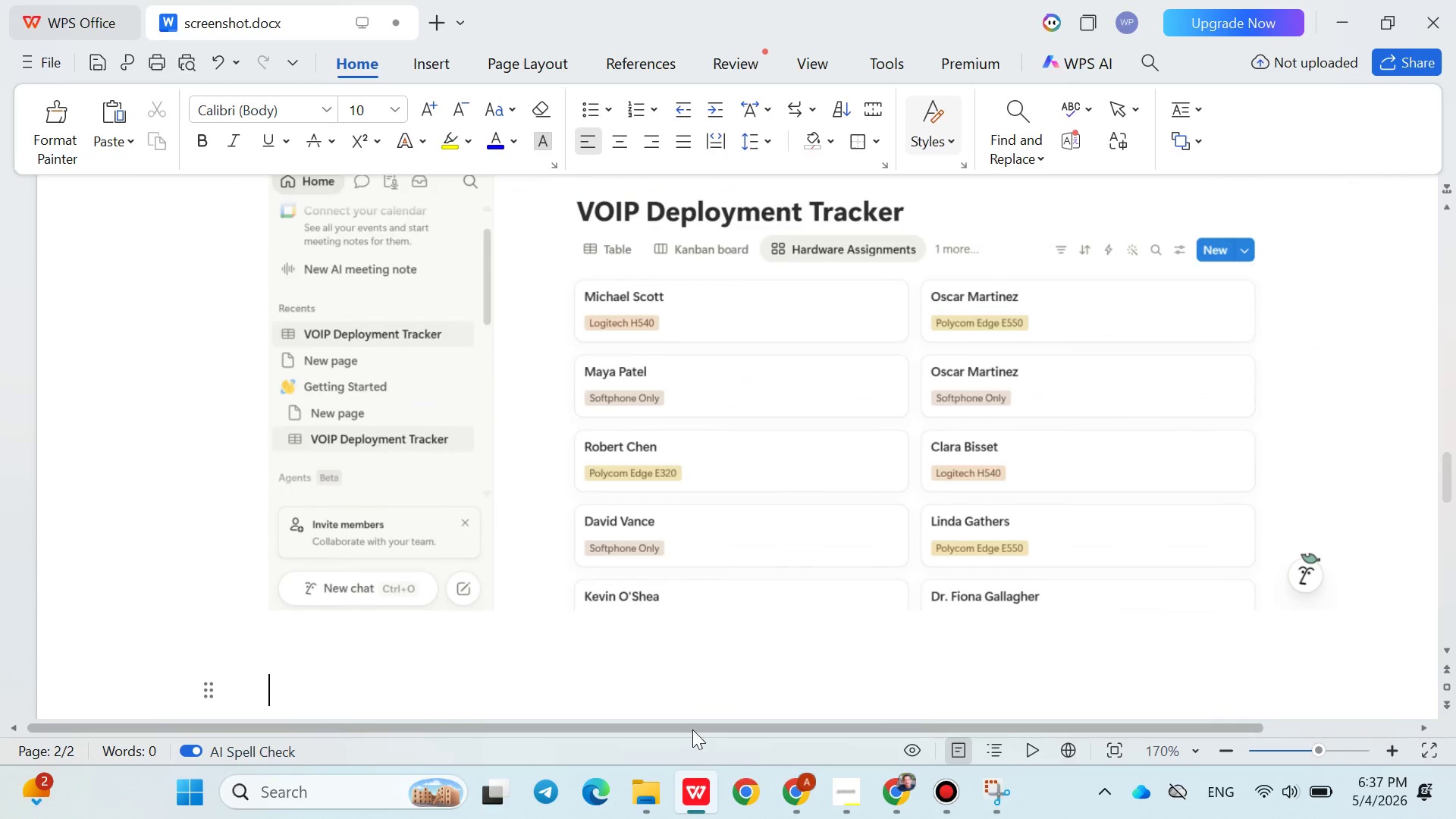 
key(Control+V)
 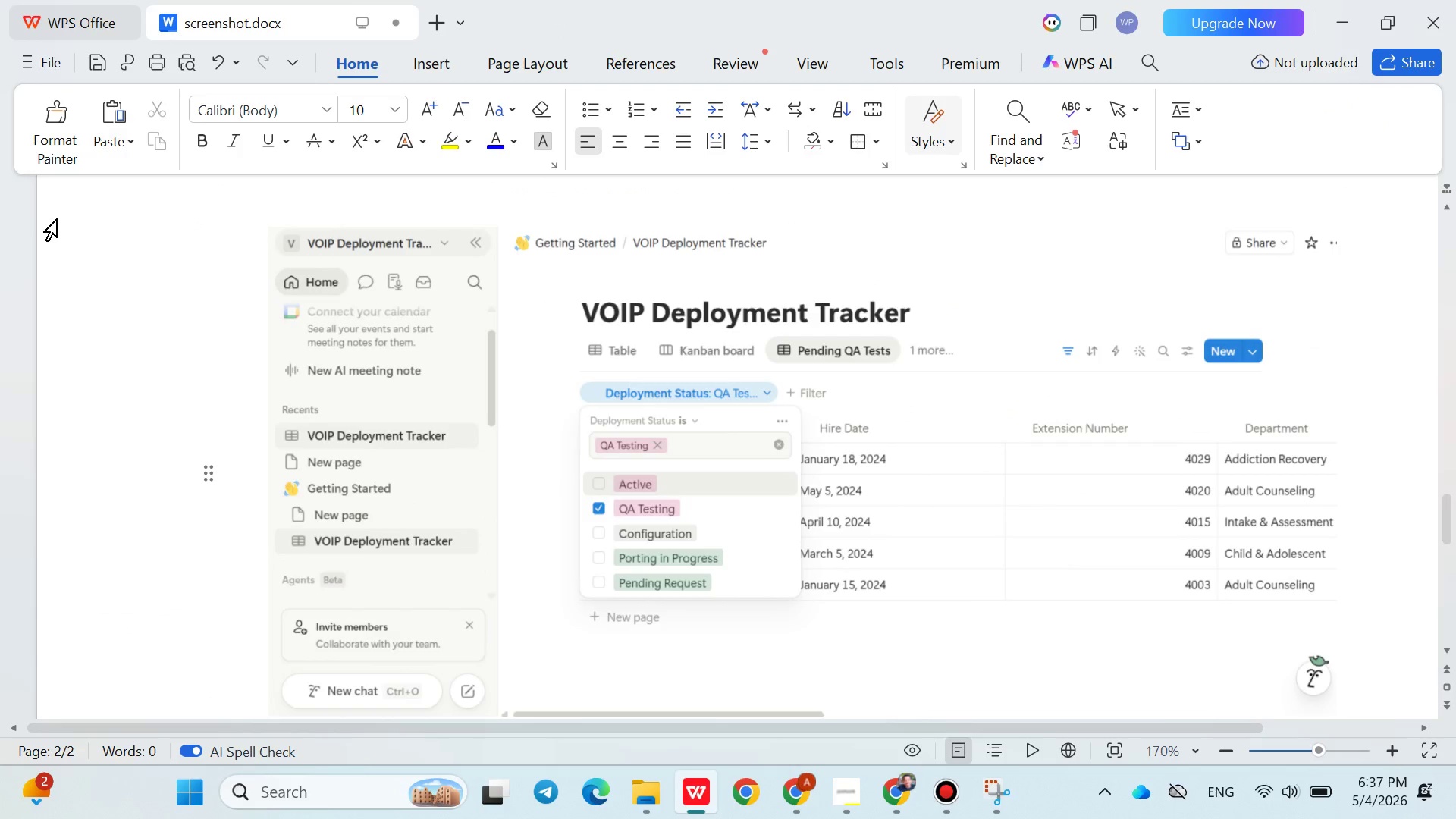 
left_click([33, 69])
 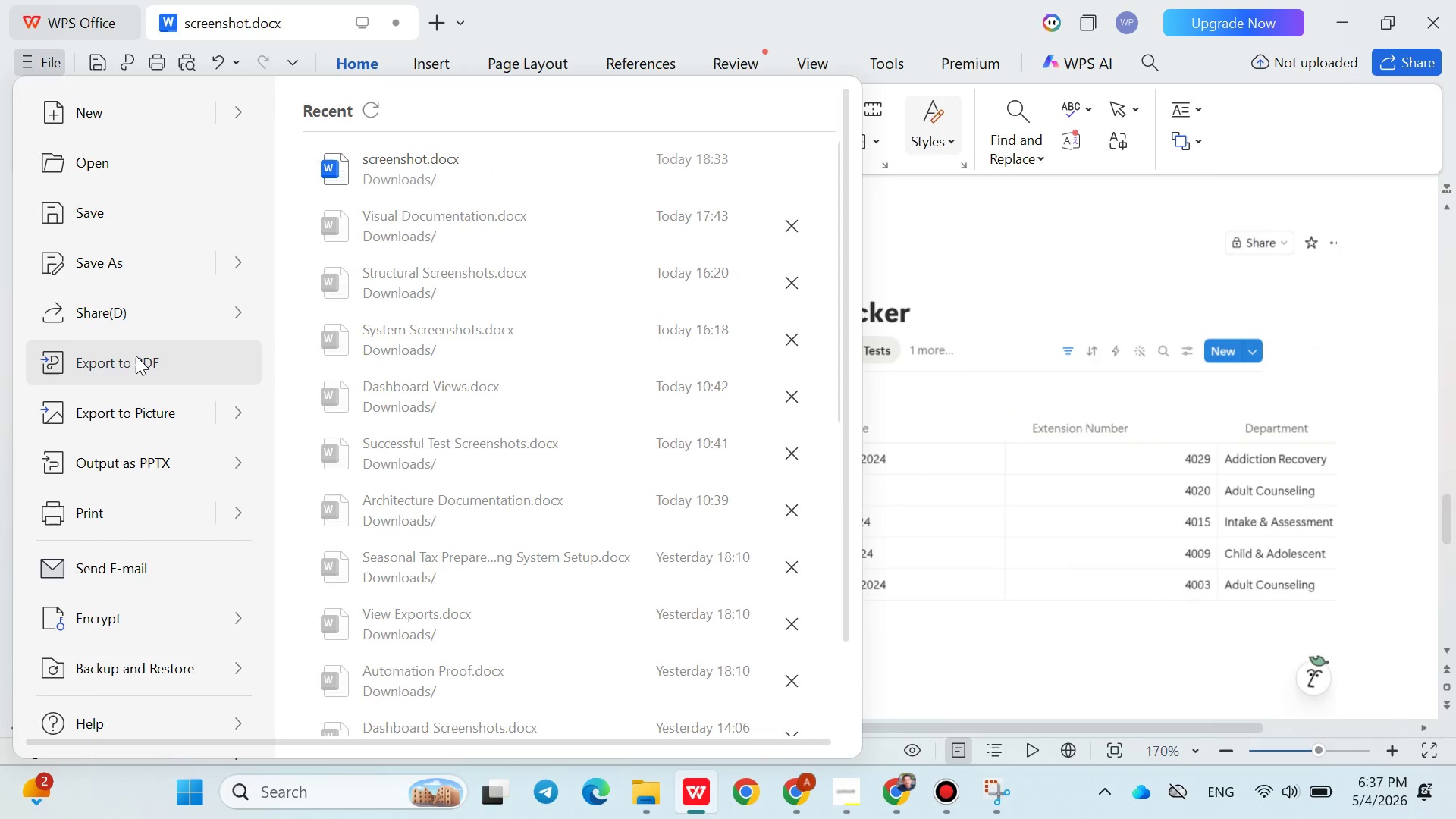 
left_click([136, 356])
 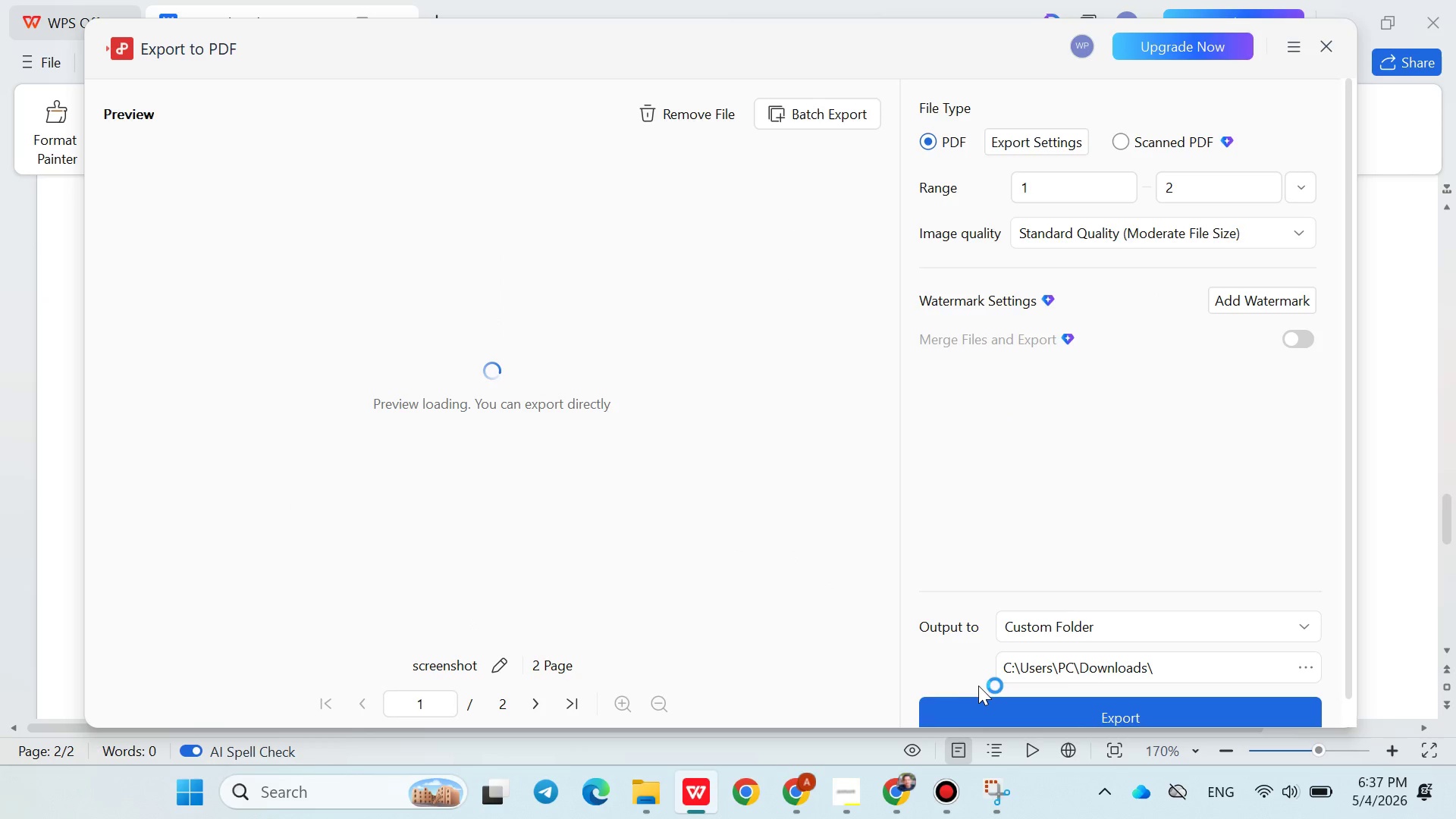 
left_click([981, 709])
 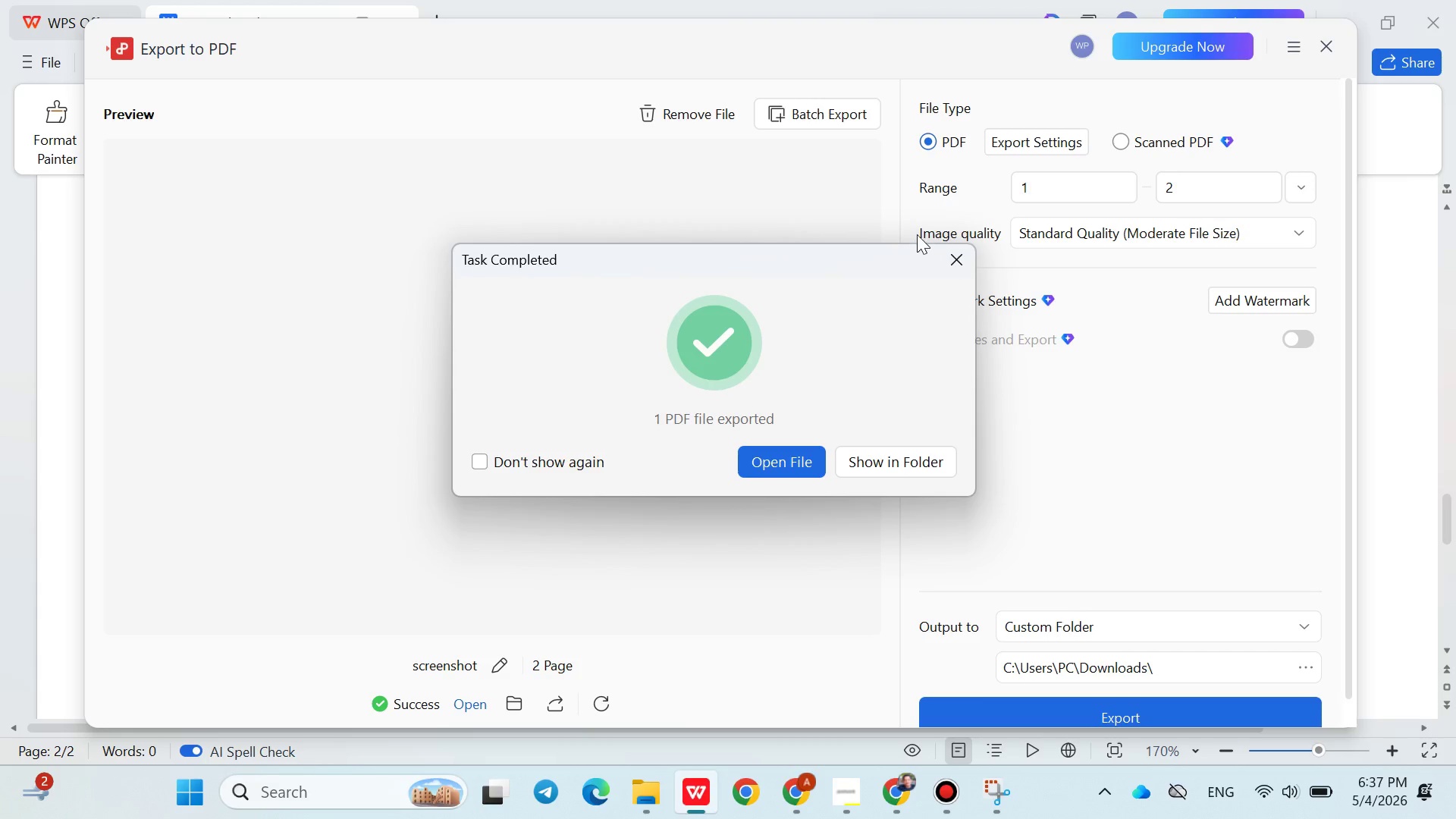 
left_click([947, 258])
 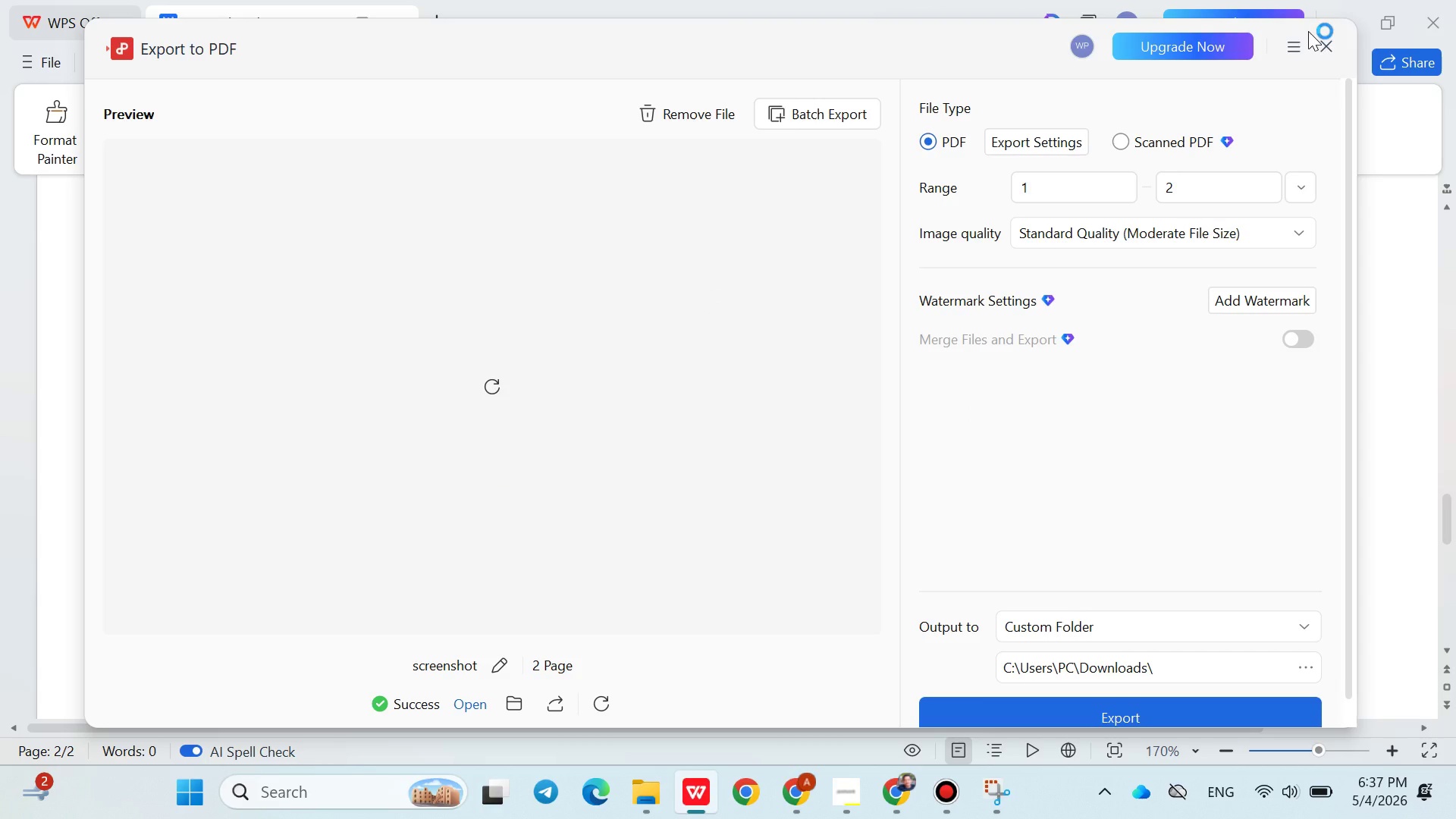 
left_click([1310, 37])
 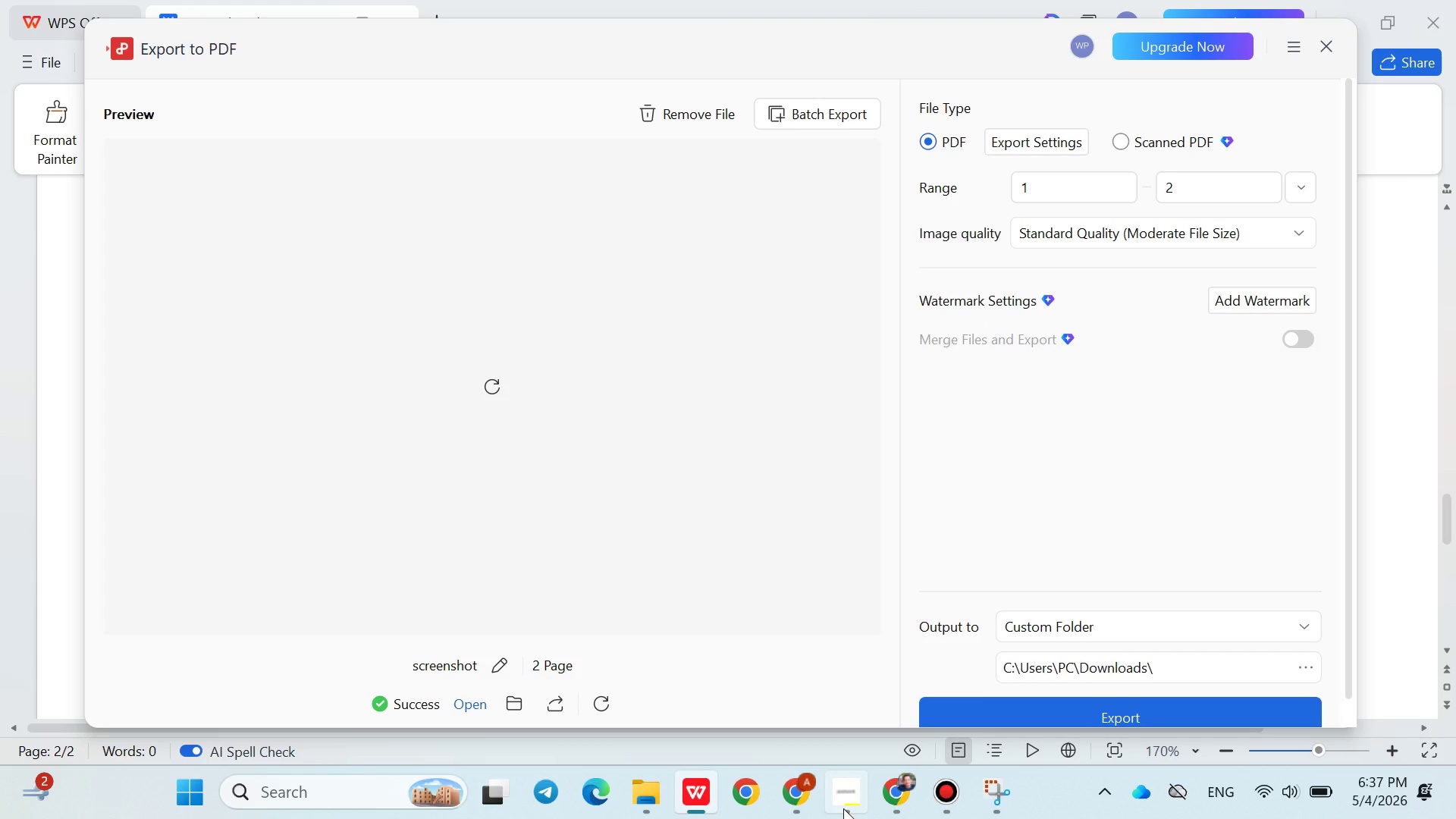 
left_click([843, 810])